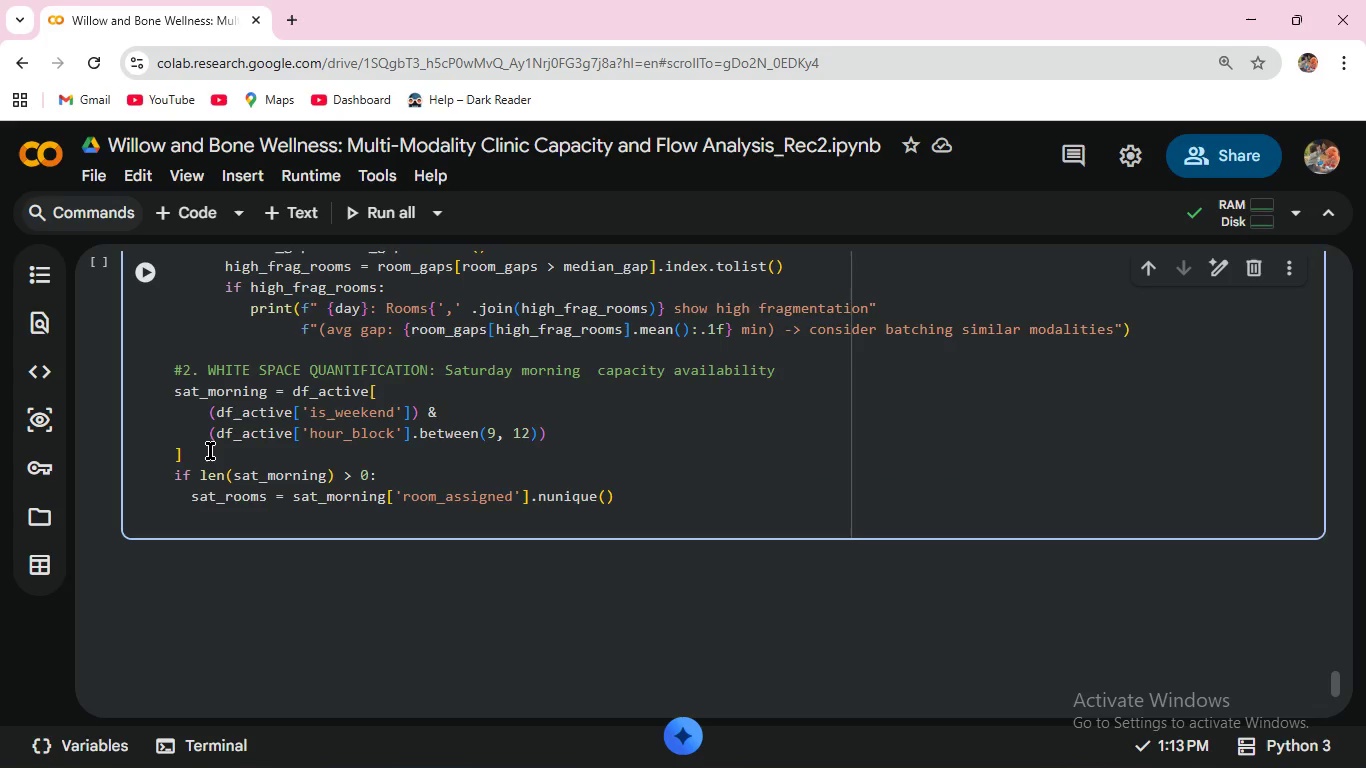 
type(sat)
 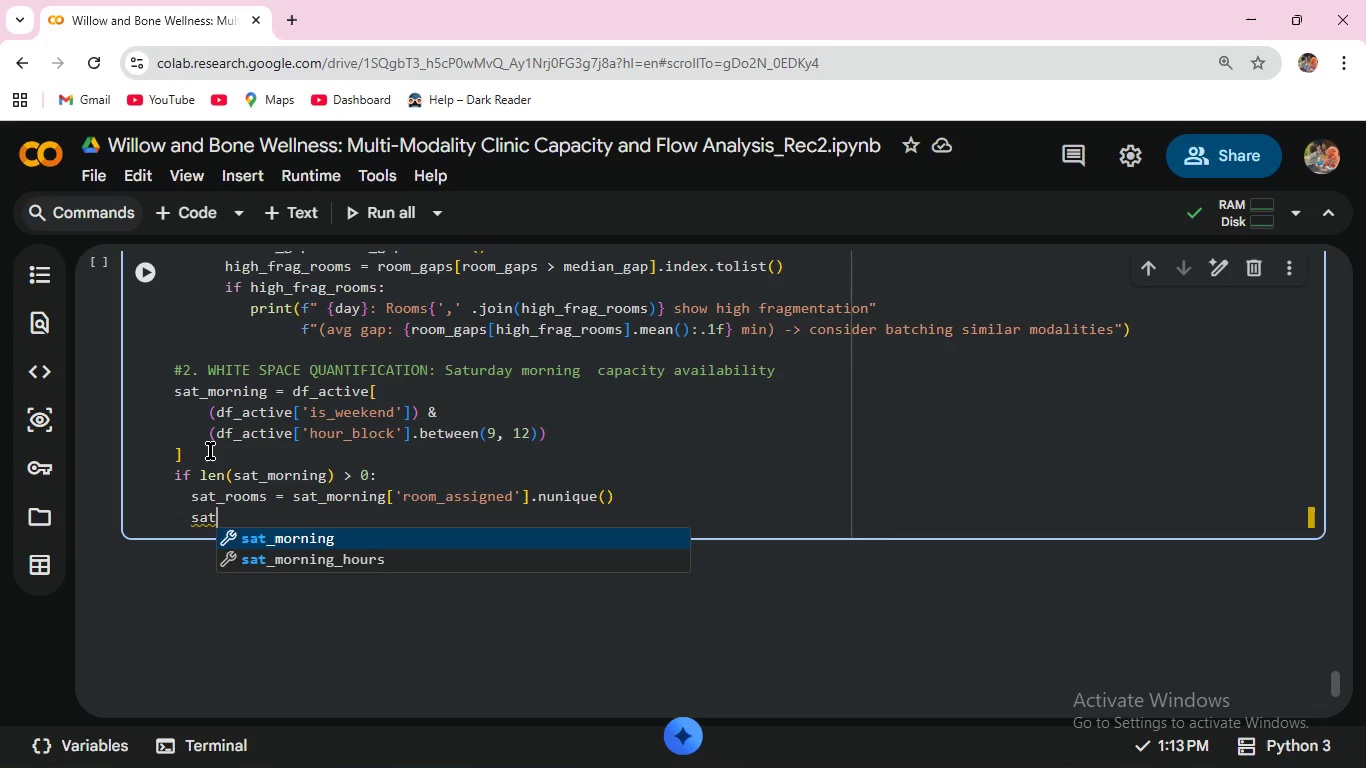 
type(_hours = 4 )
 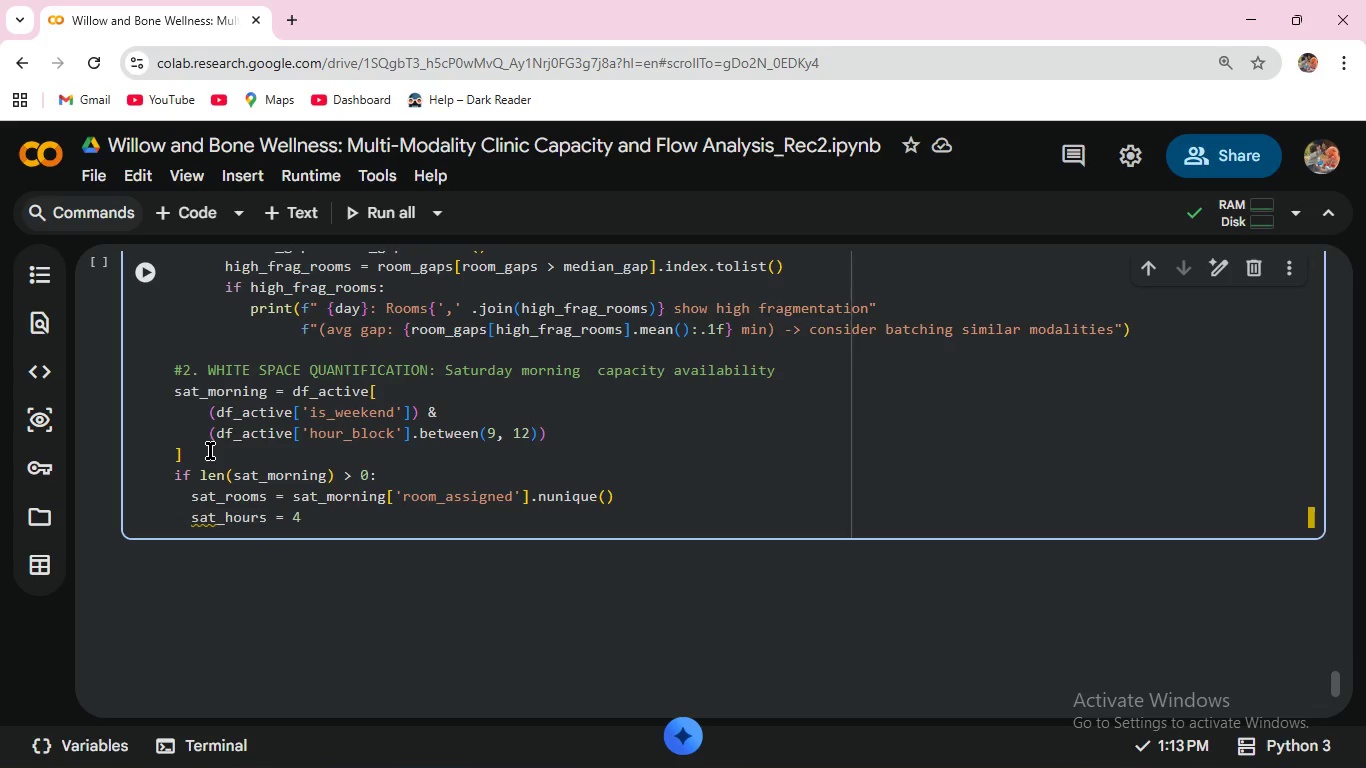 
key(Enter)
 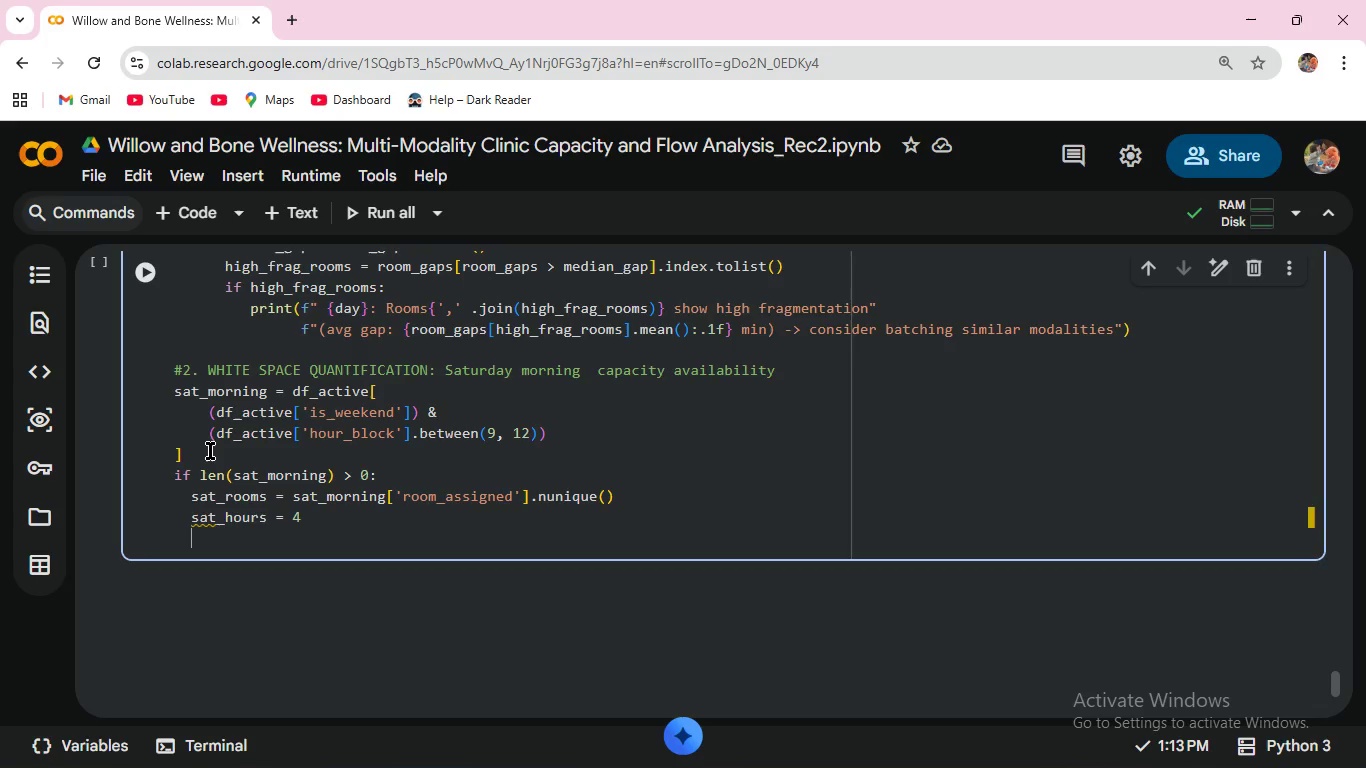 
type(total)
 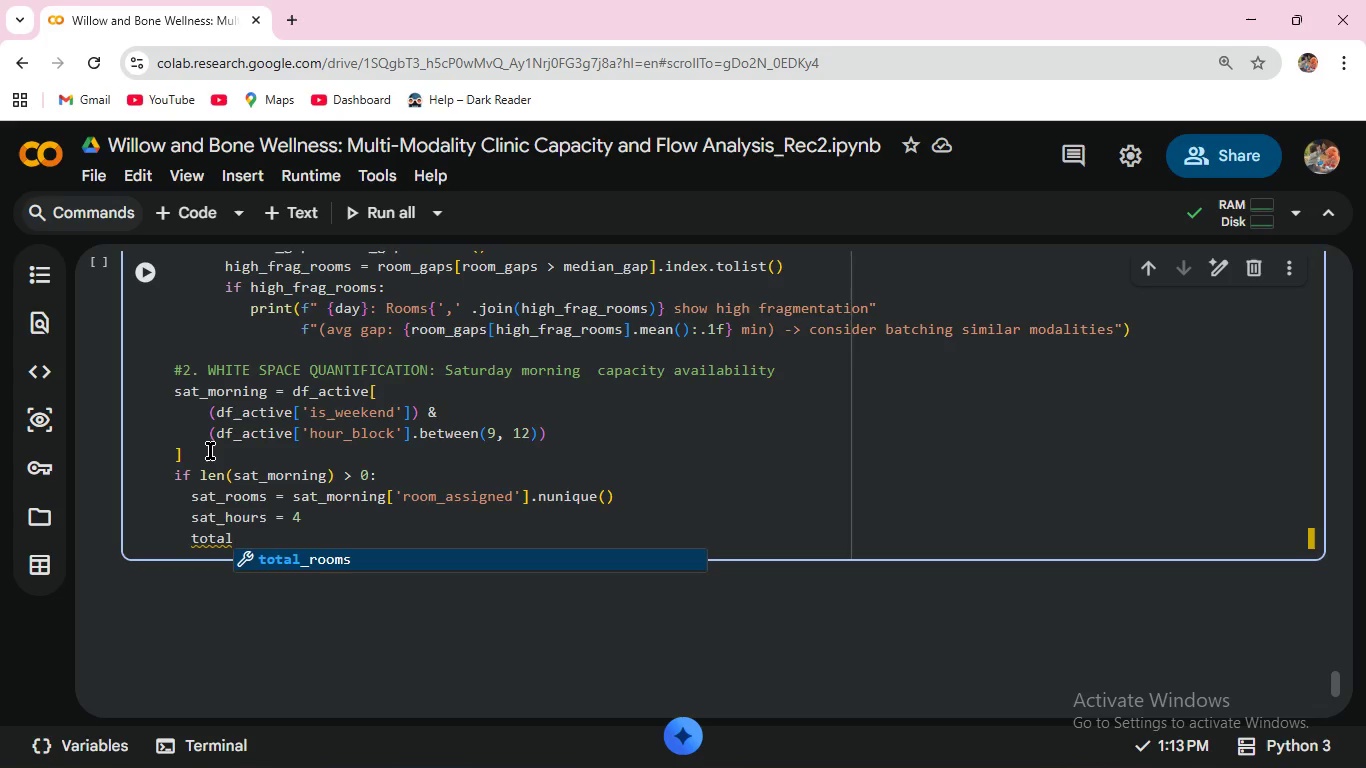 
wait(5.28)
 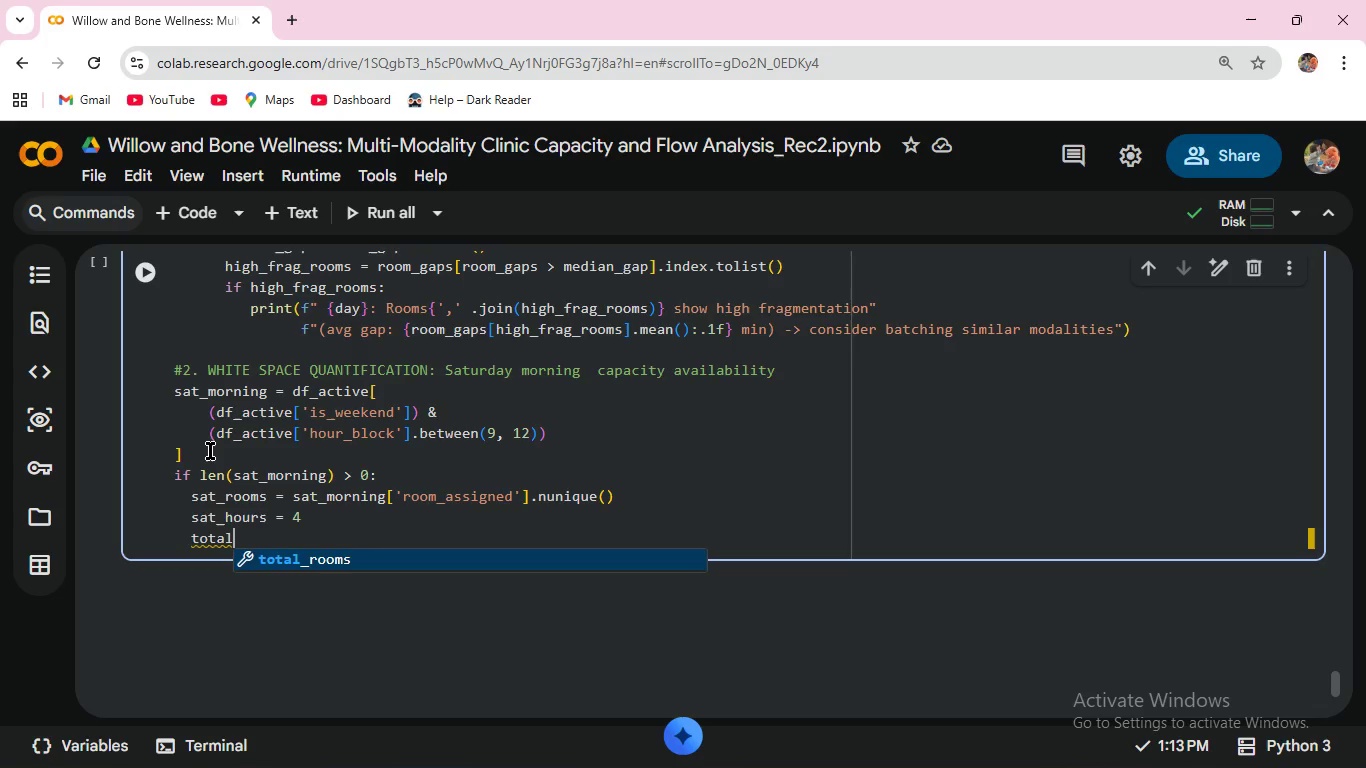 
type(_cap_minutes = sat_rooms * sat_hours * 60)
 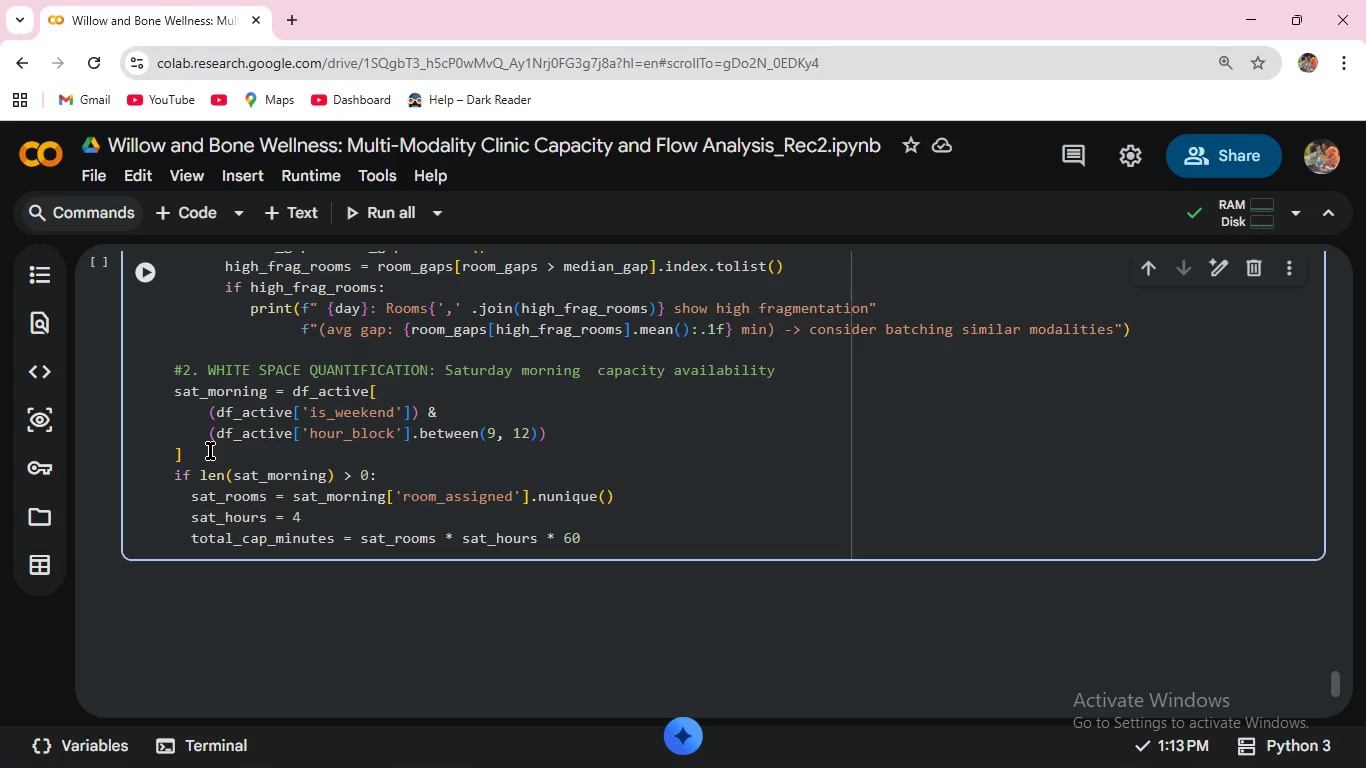 
wait(16.42)
 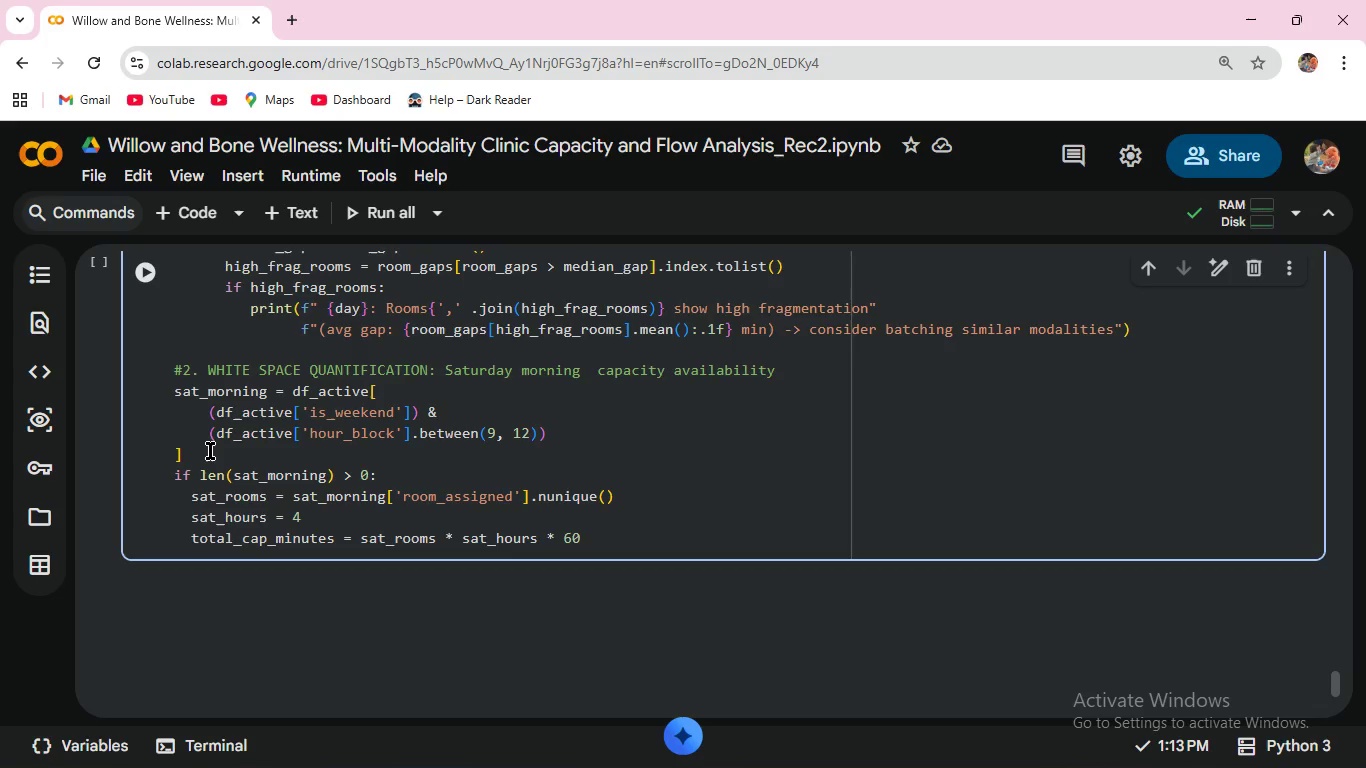 
key(Enter)
 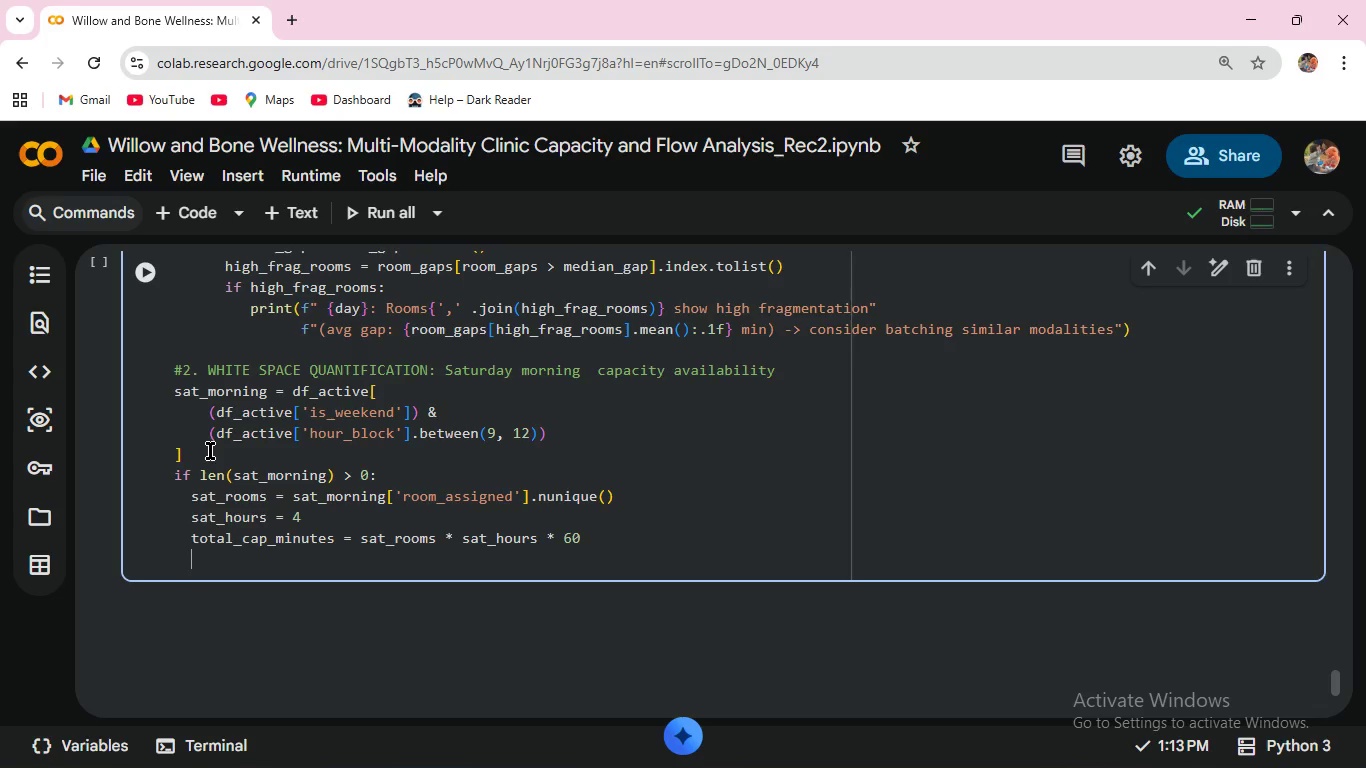 
wait(8.22)
 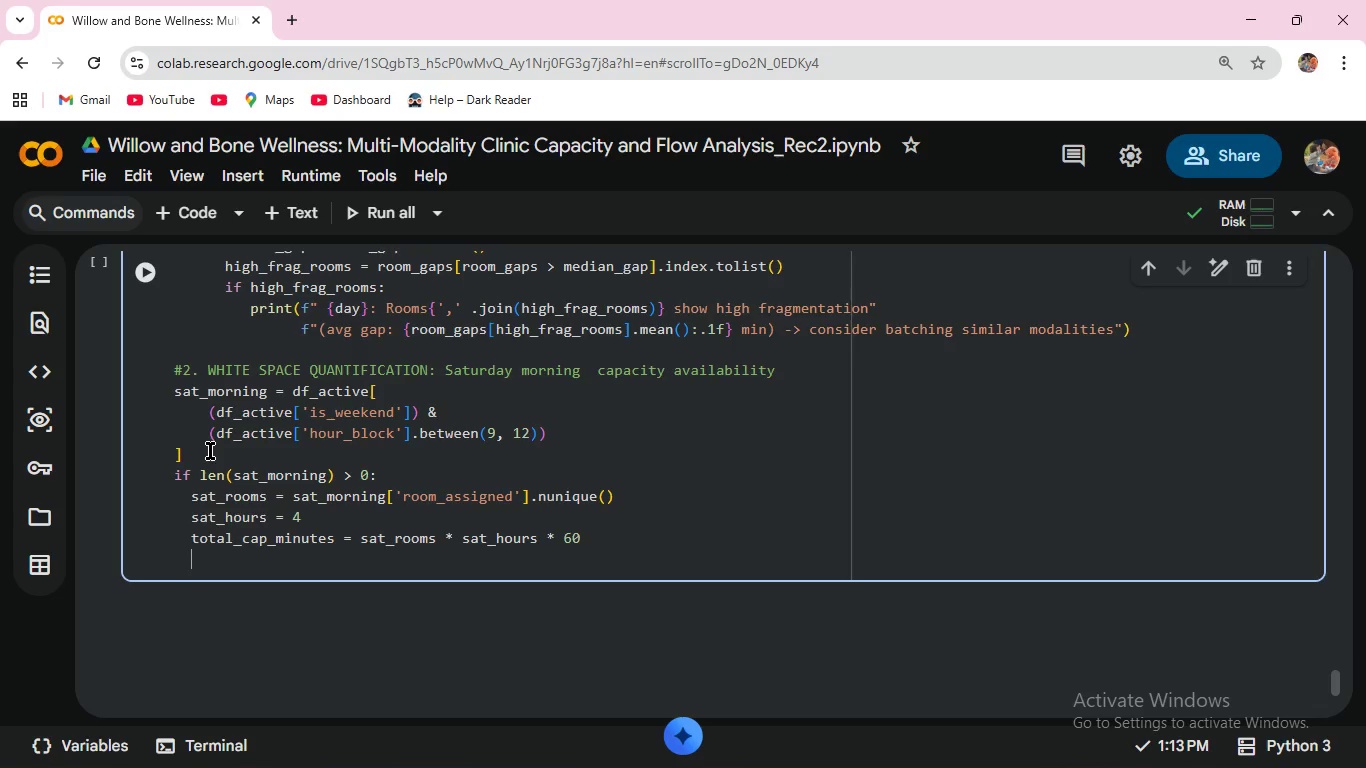 
type(booked)
 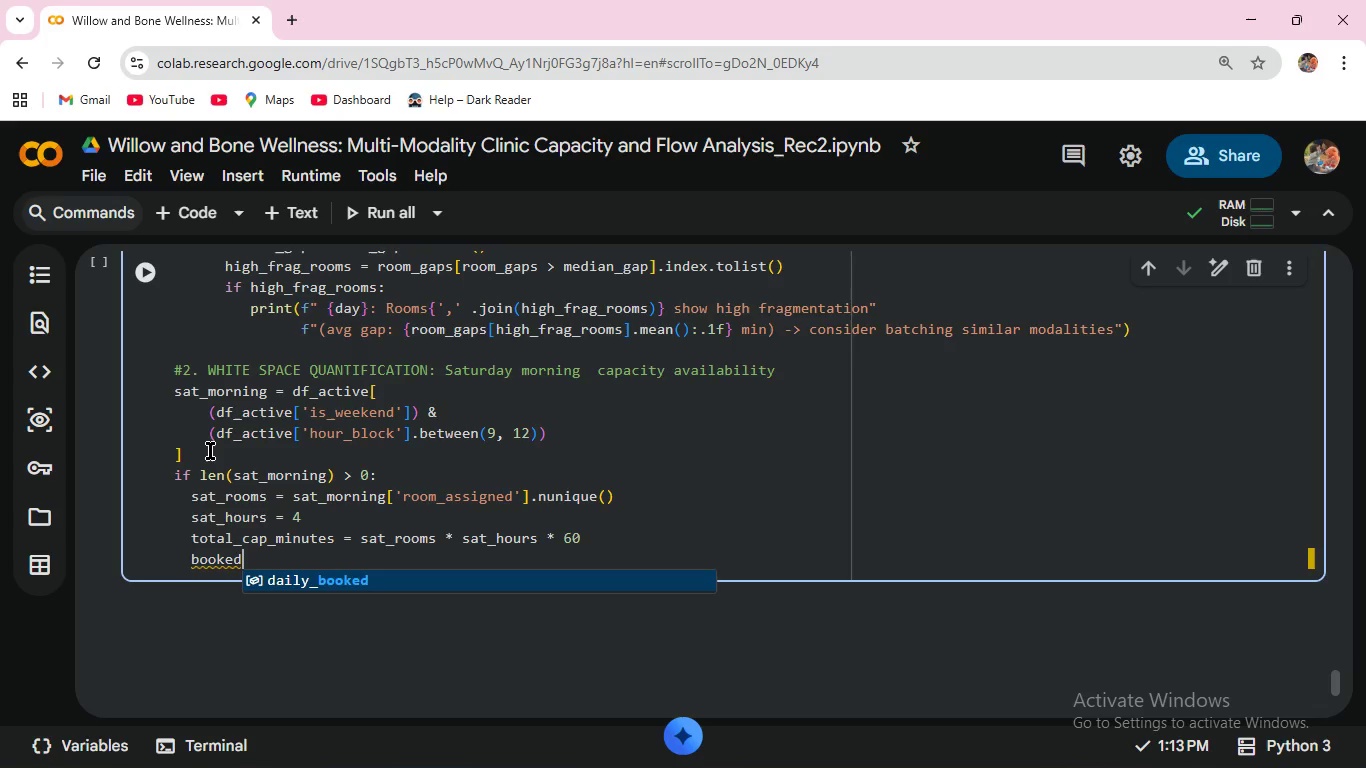 
type(_minutes = )
 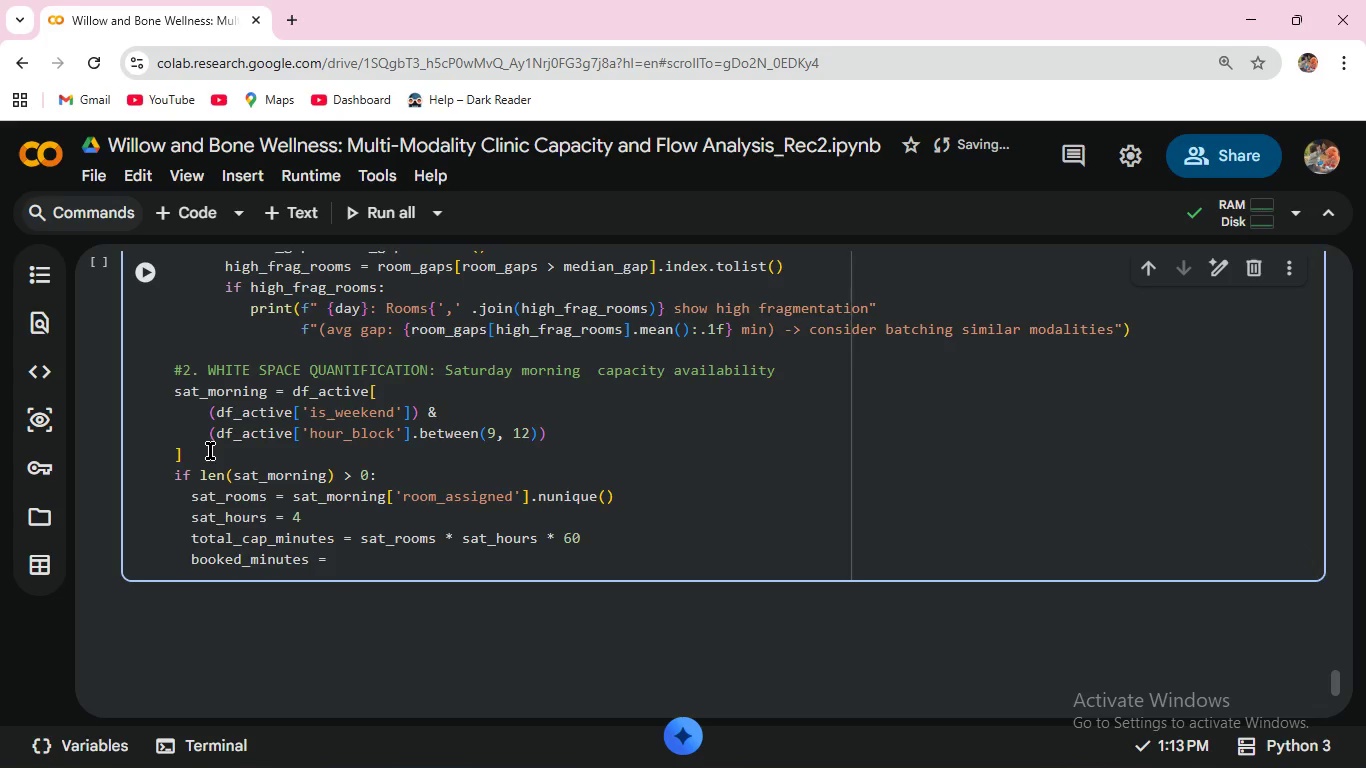 
type(sat_morning)
 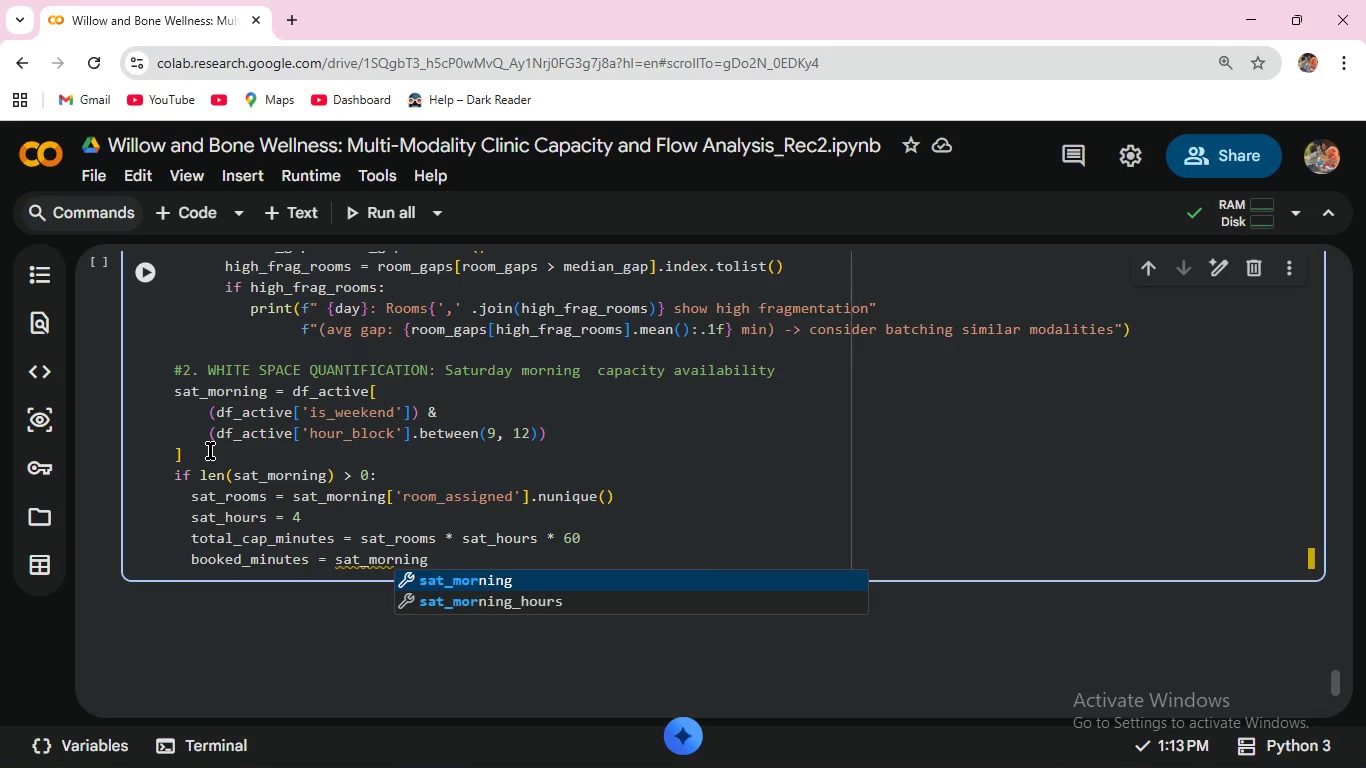 
key(Enter)
 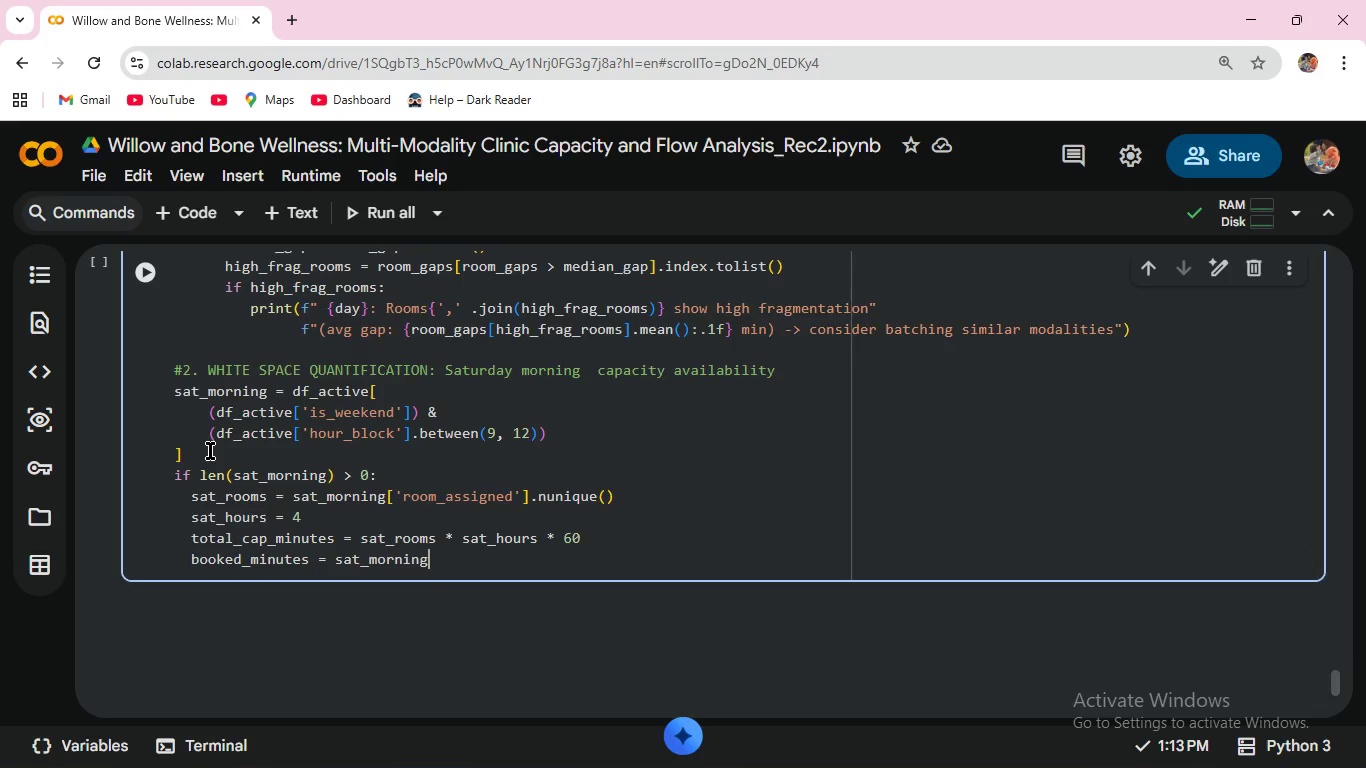 
type(['duration_min)
 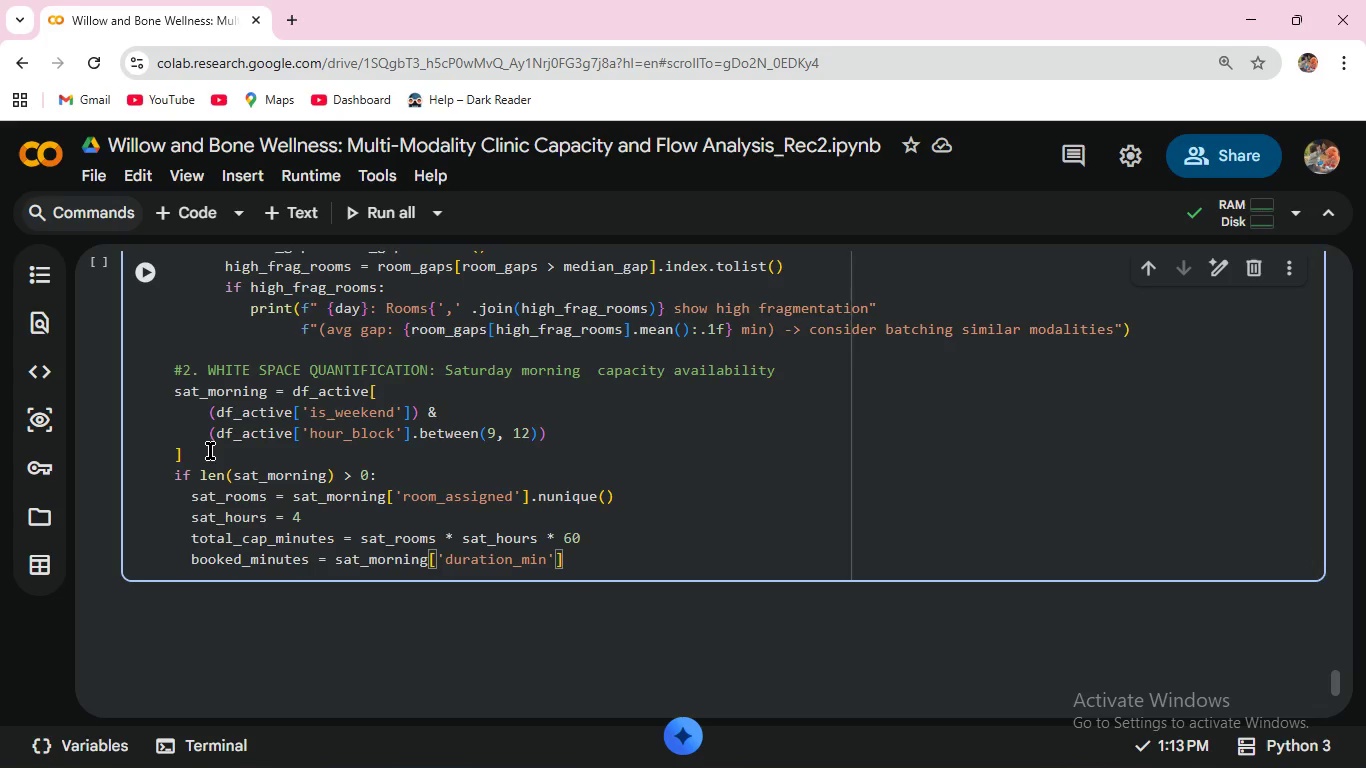 
key(ArrowRight)
 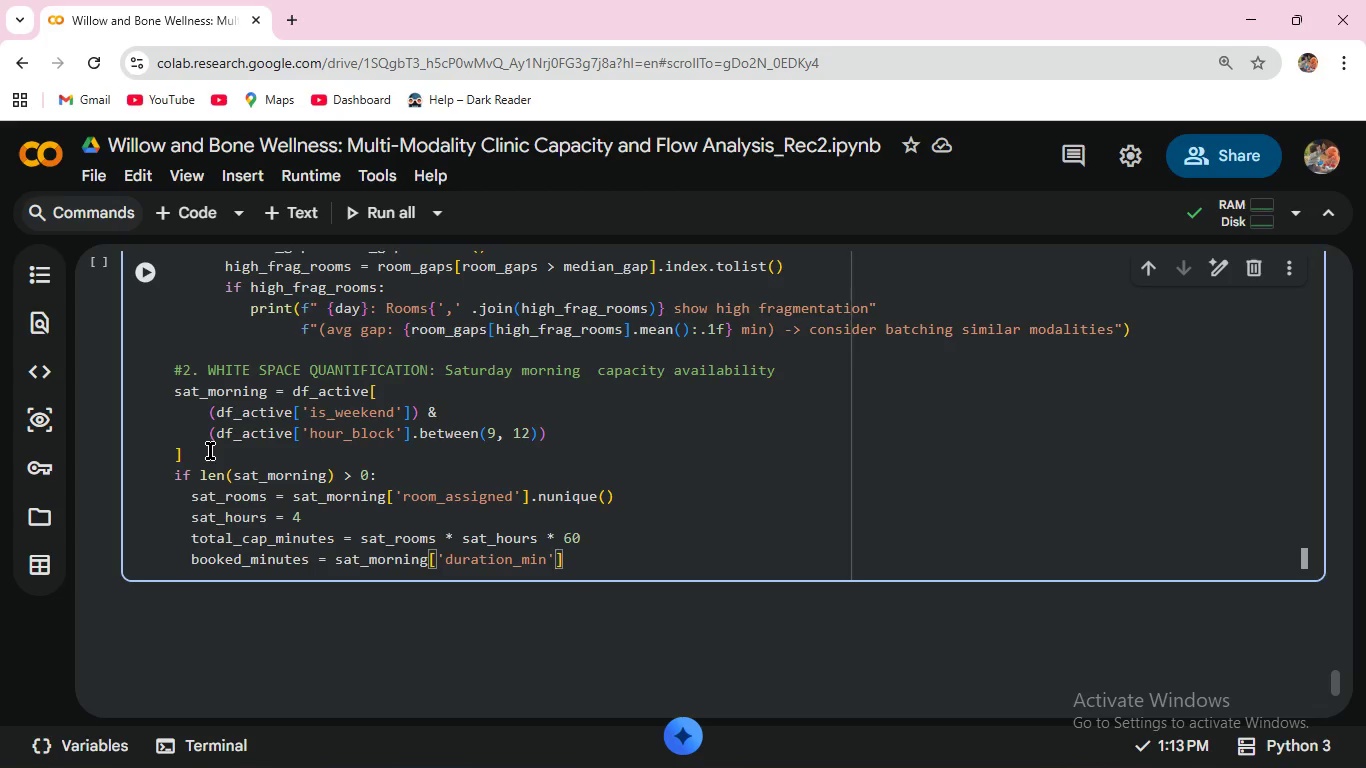 
key(ArrowRight)
 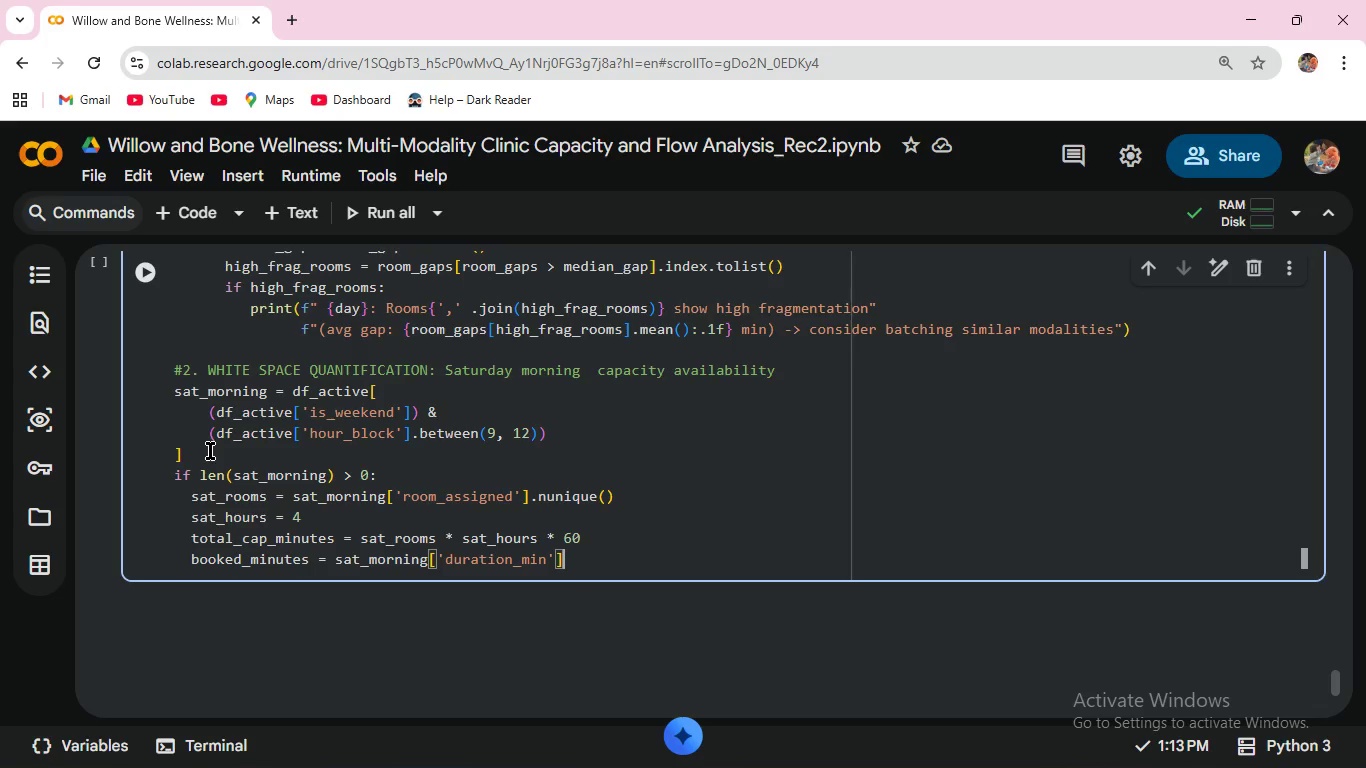 
type(.sum()
 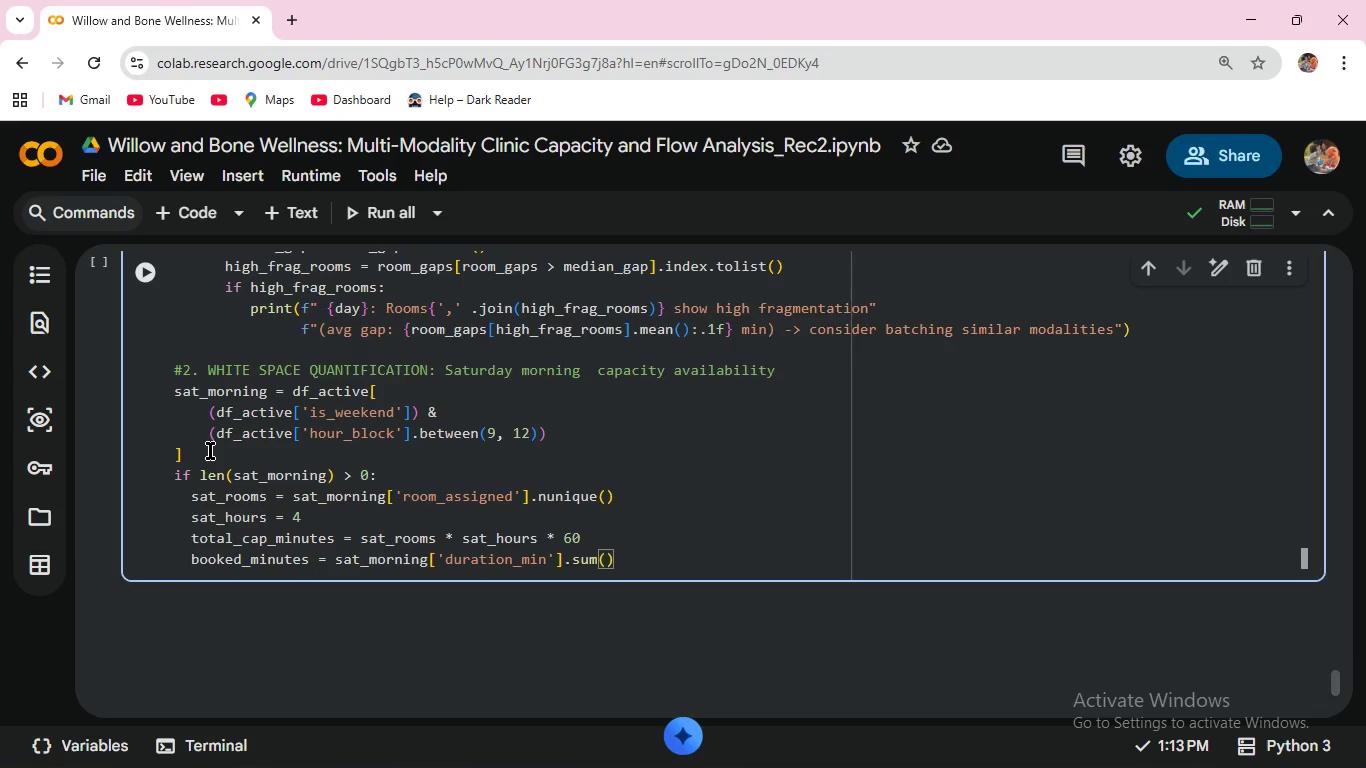 
key(ArrowRight)
 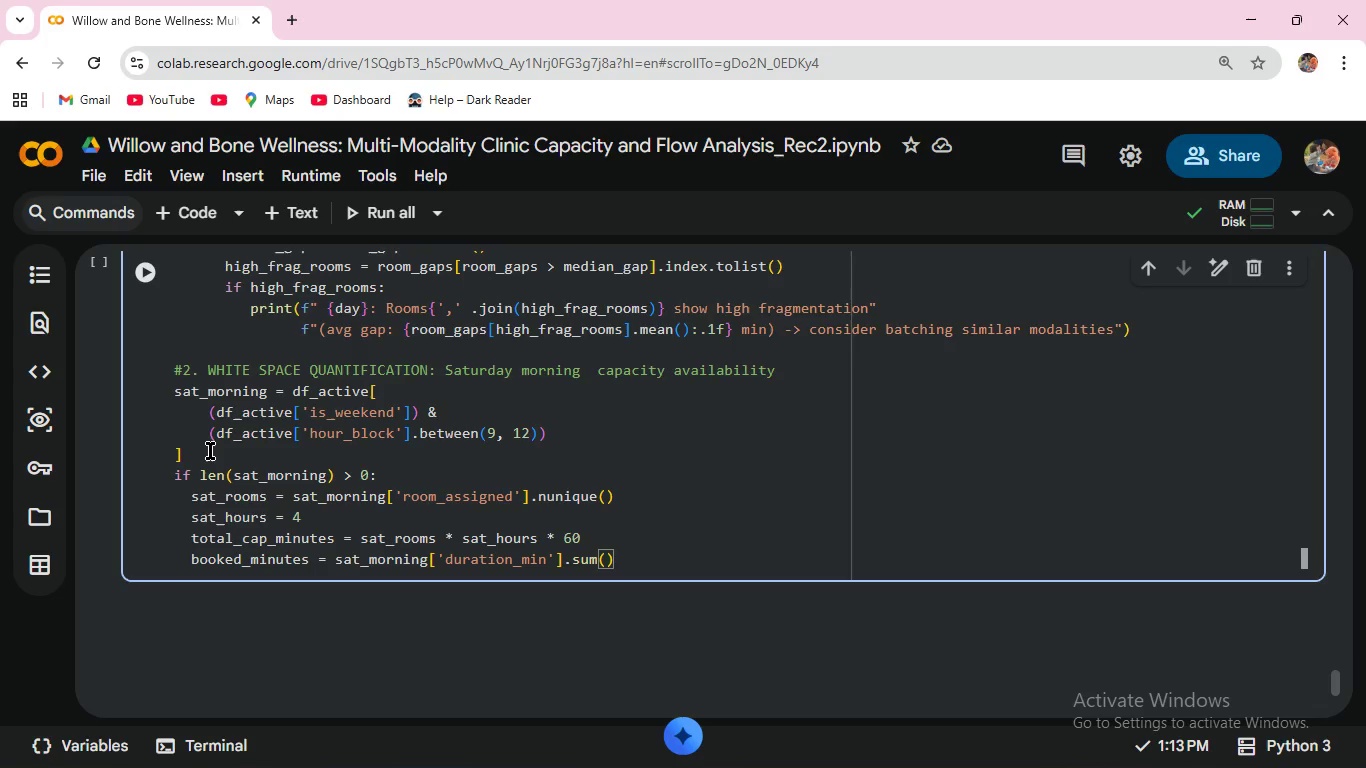 
key(Enter)
 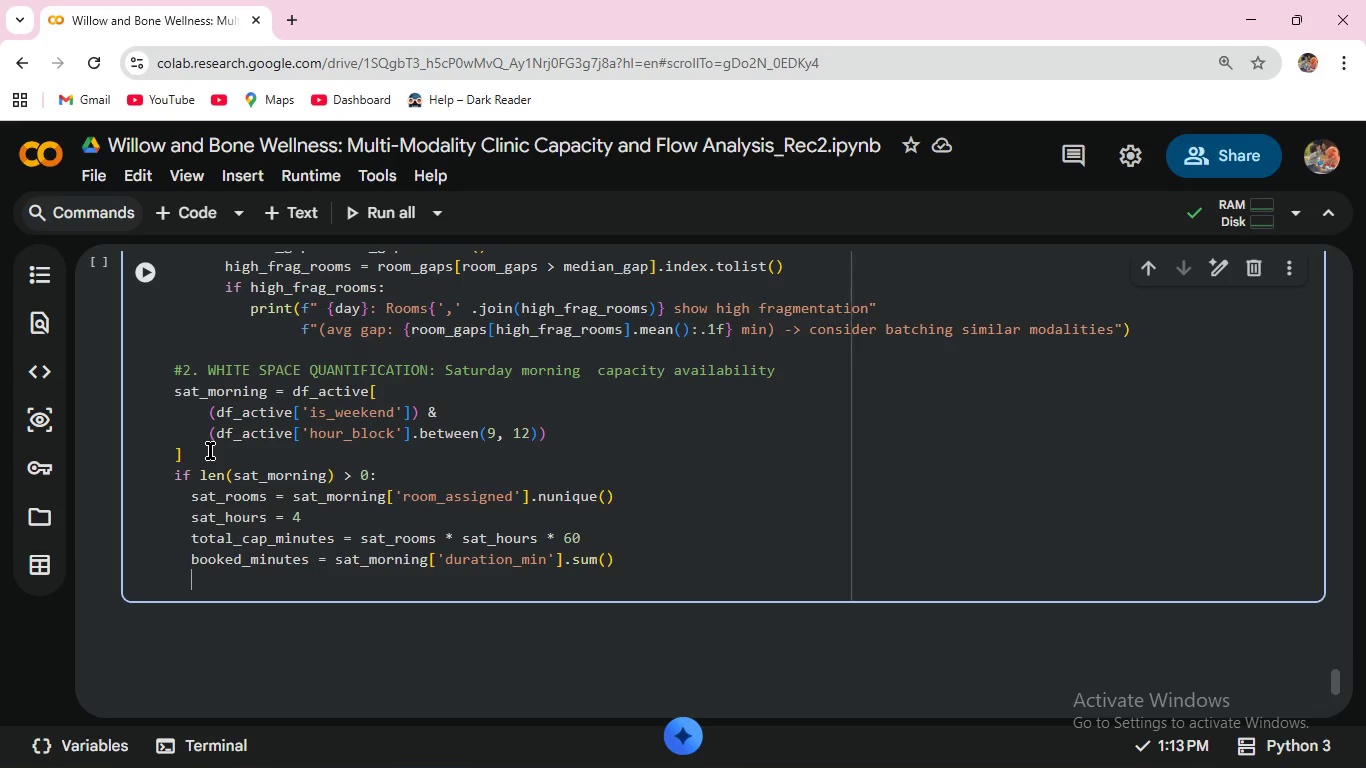 
wait(5.72)
 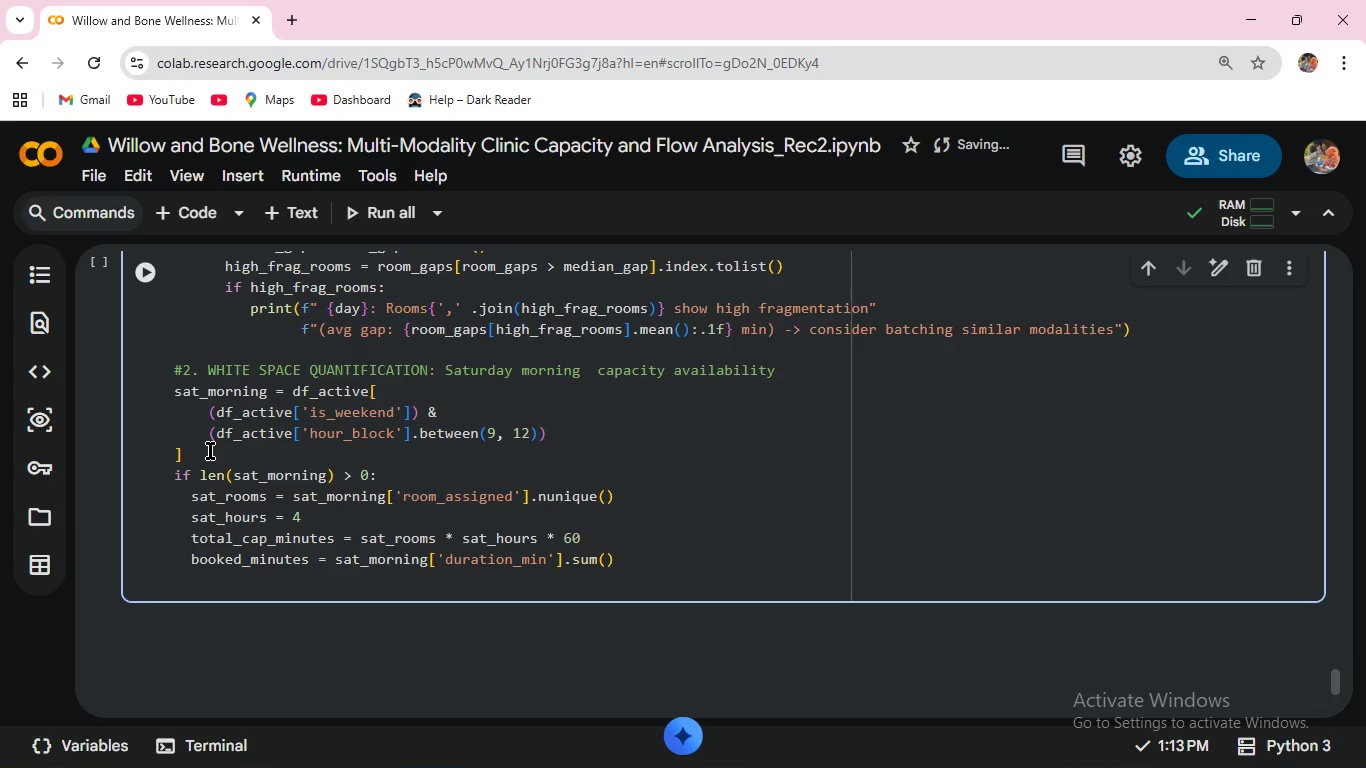 
type(sat_til)
key(Backspace)
key(Backspace)
key(Backspace)
type(util_pct = (boo)
 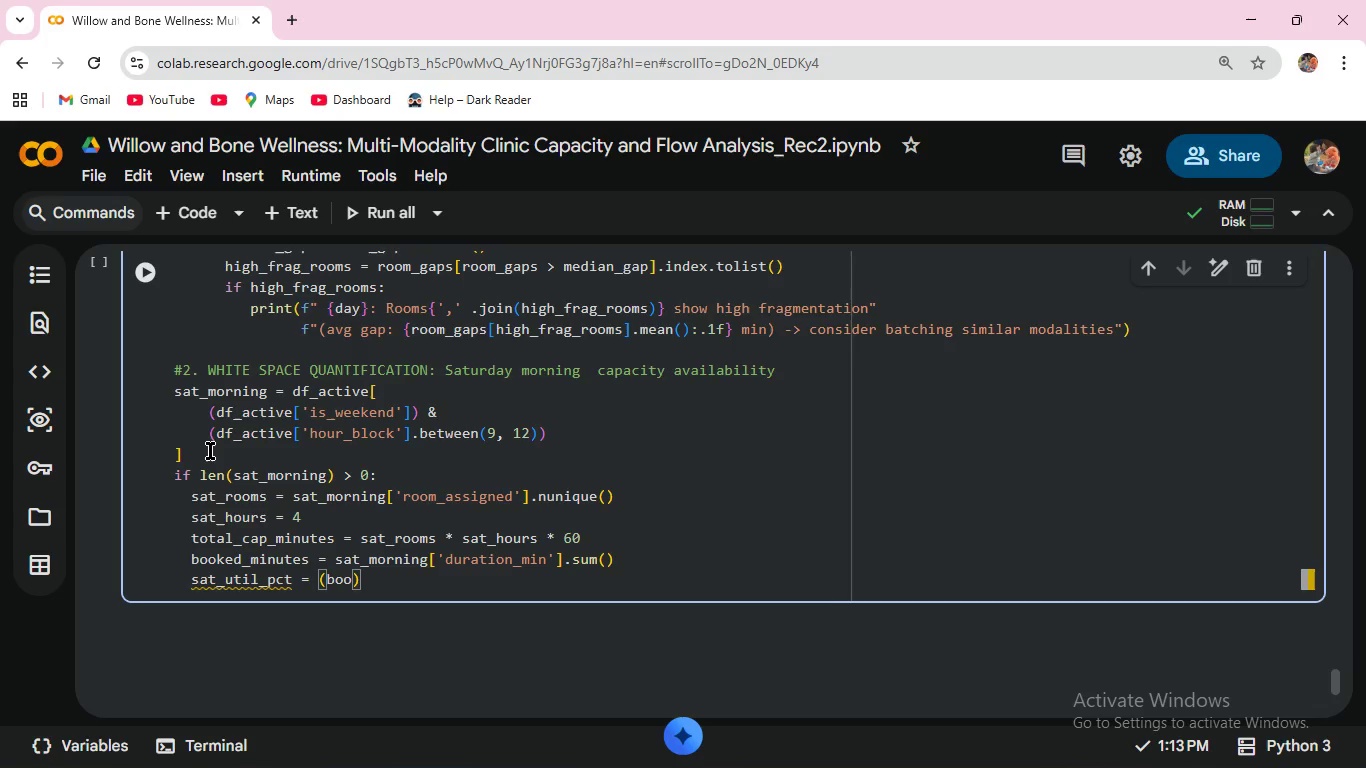 
type(ked_minu)
 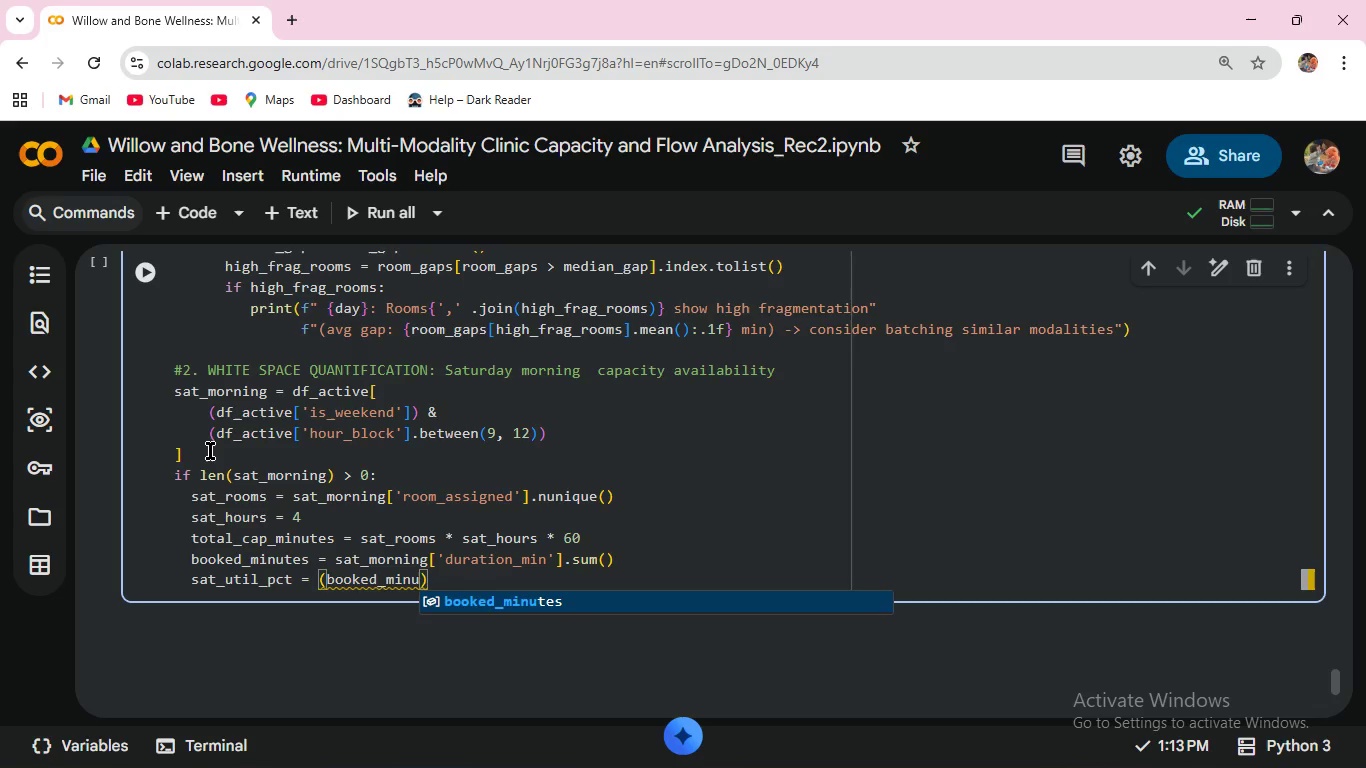 
type(tes / )
 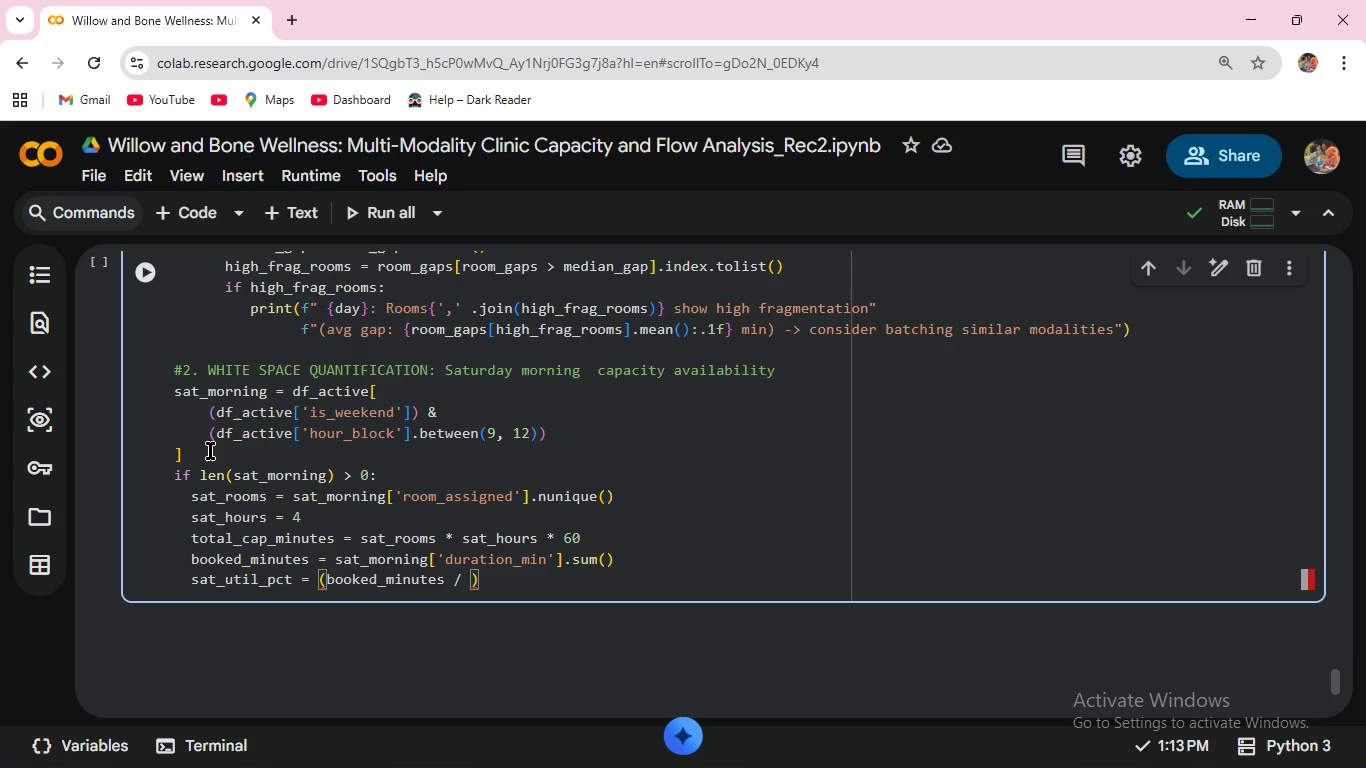 
type(total_cap)
 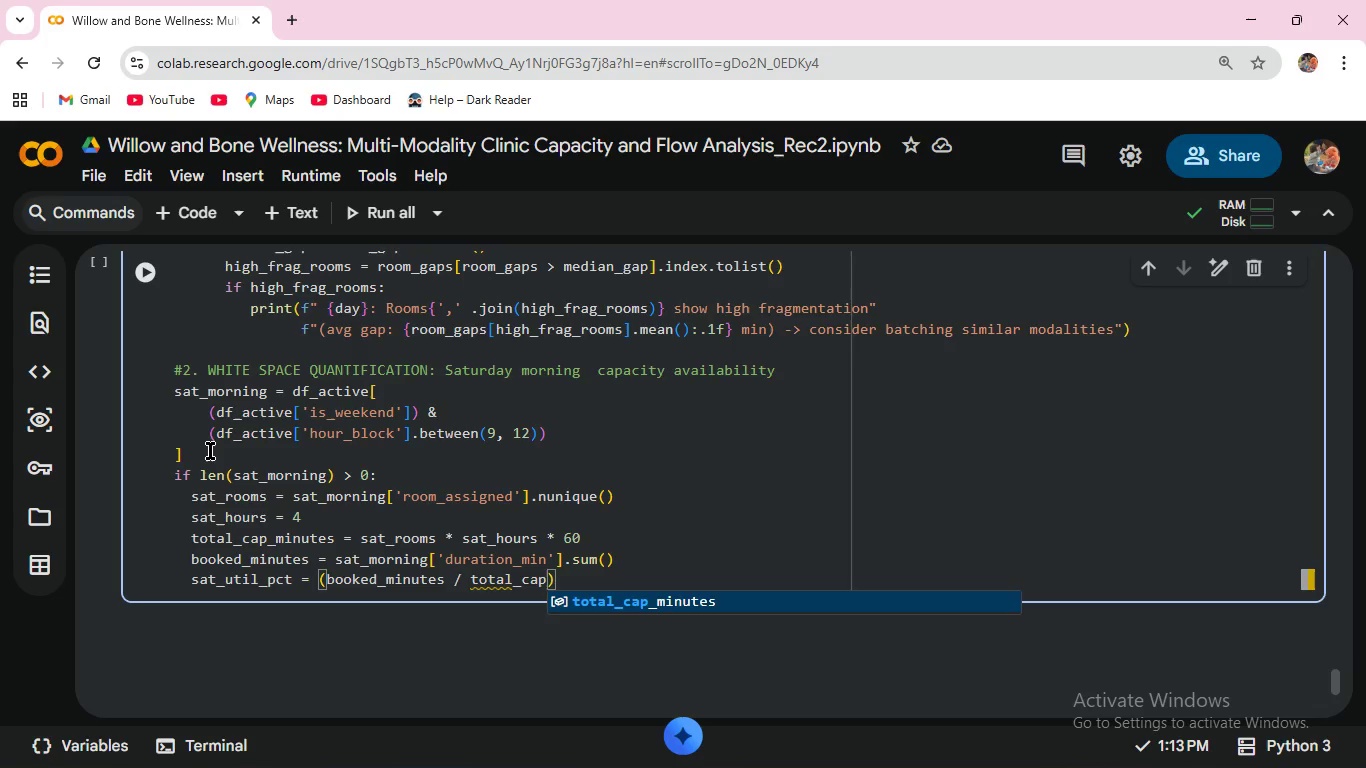 
key(Enter)
 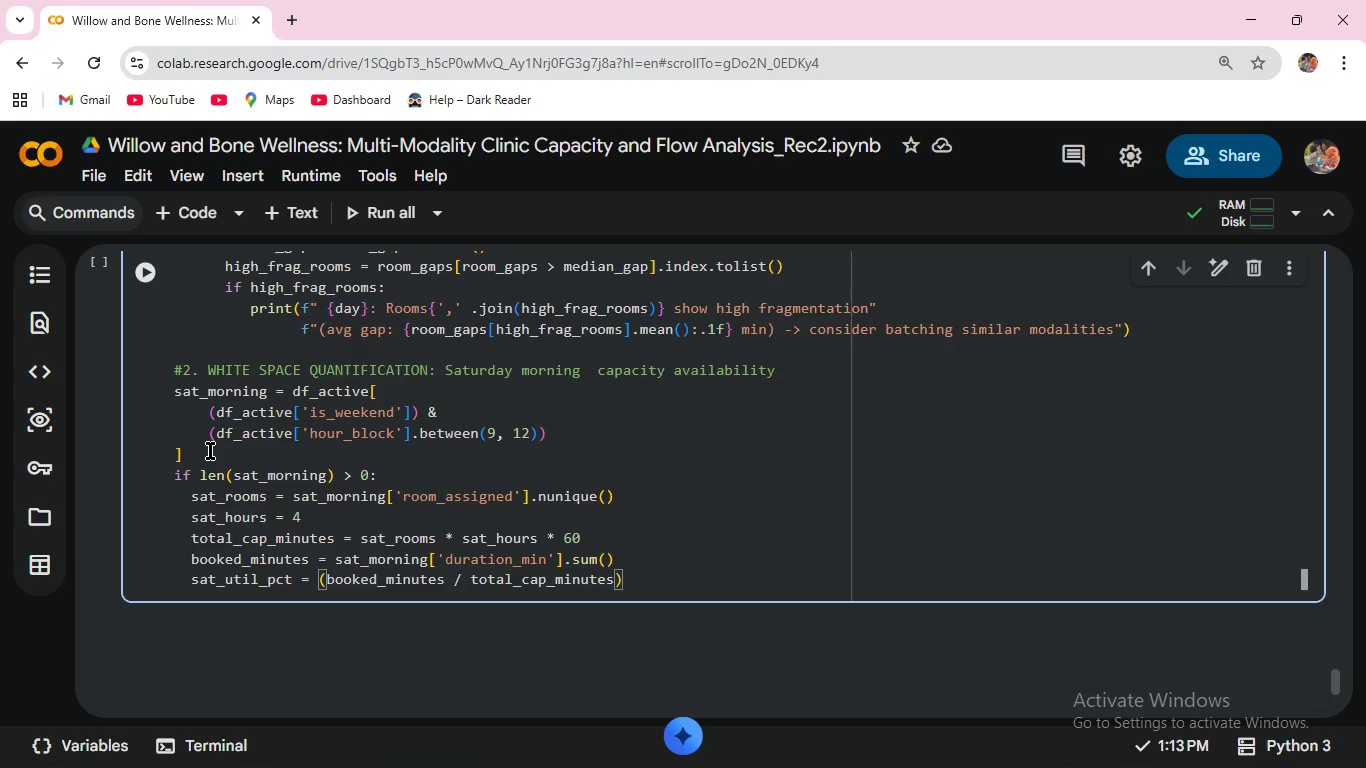 
key(ArrowRight)
 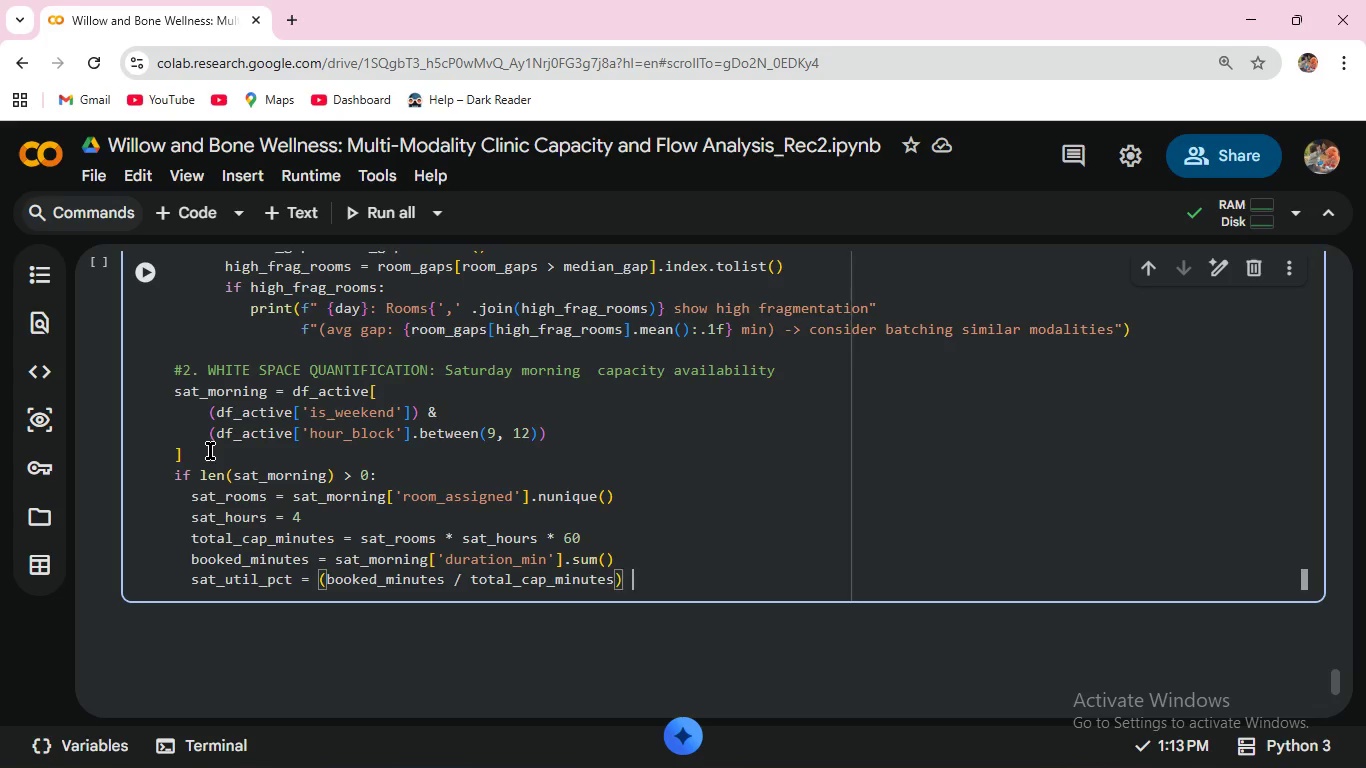 
type( * 100 )
 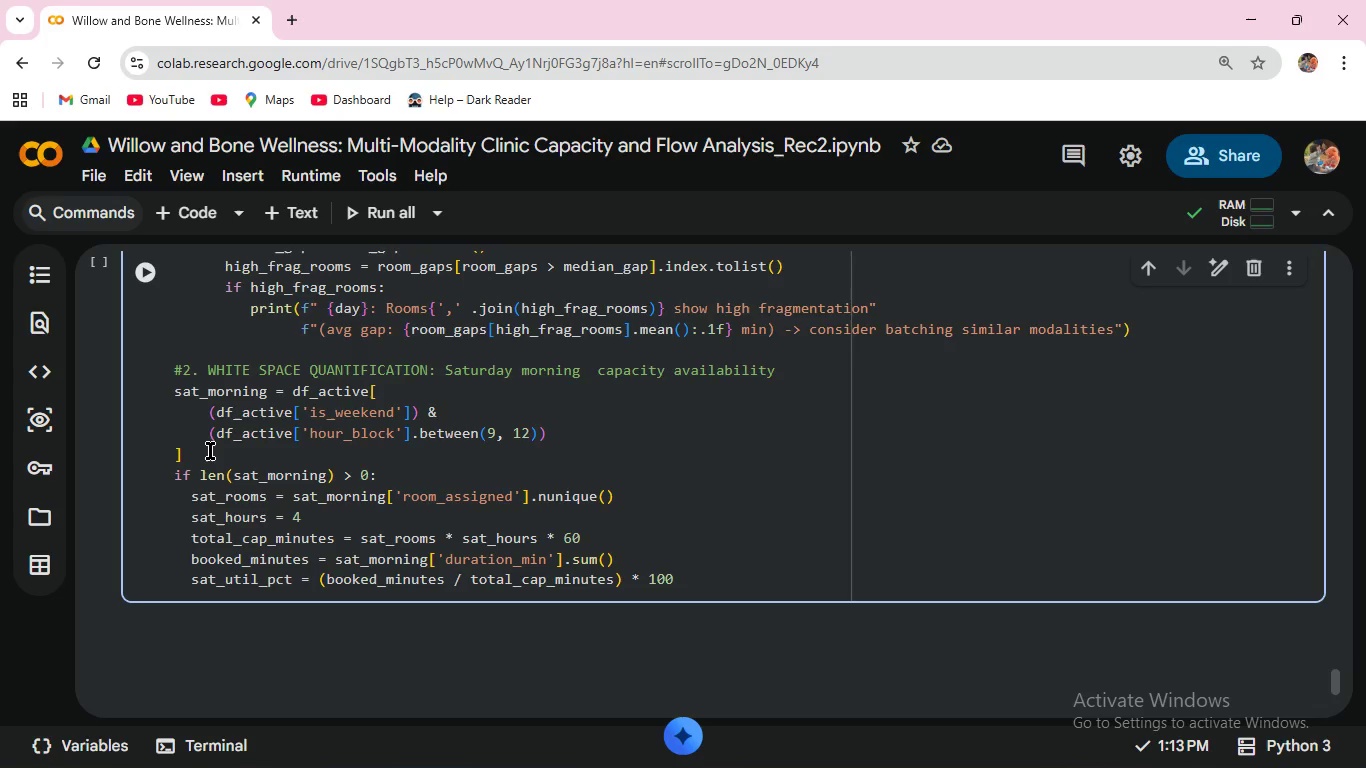 
wait(6.91)
 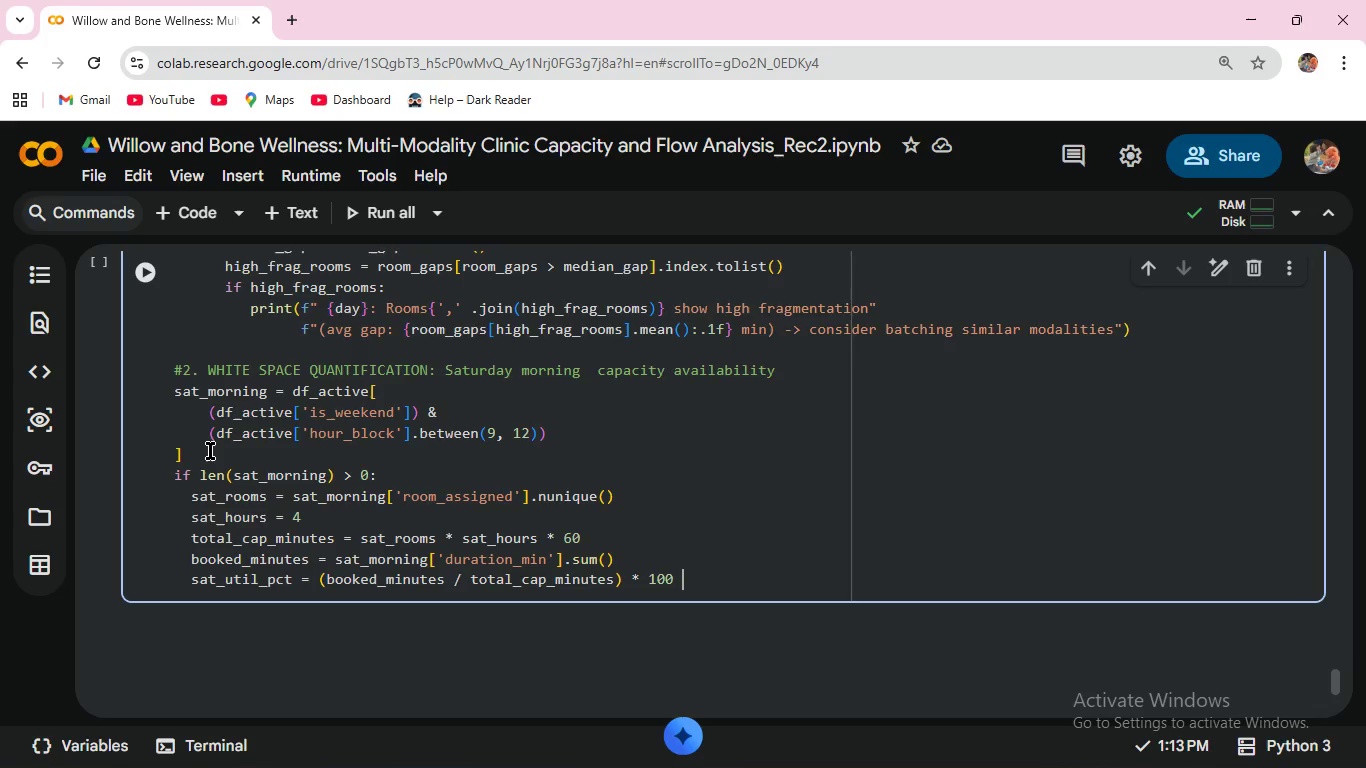 
type(if total_cap)
 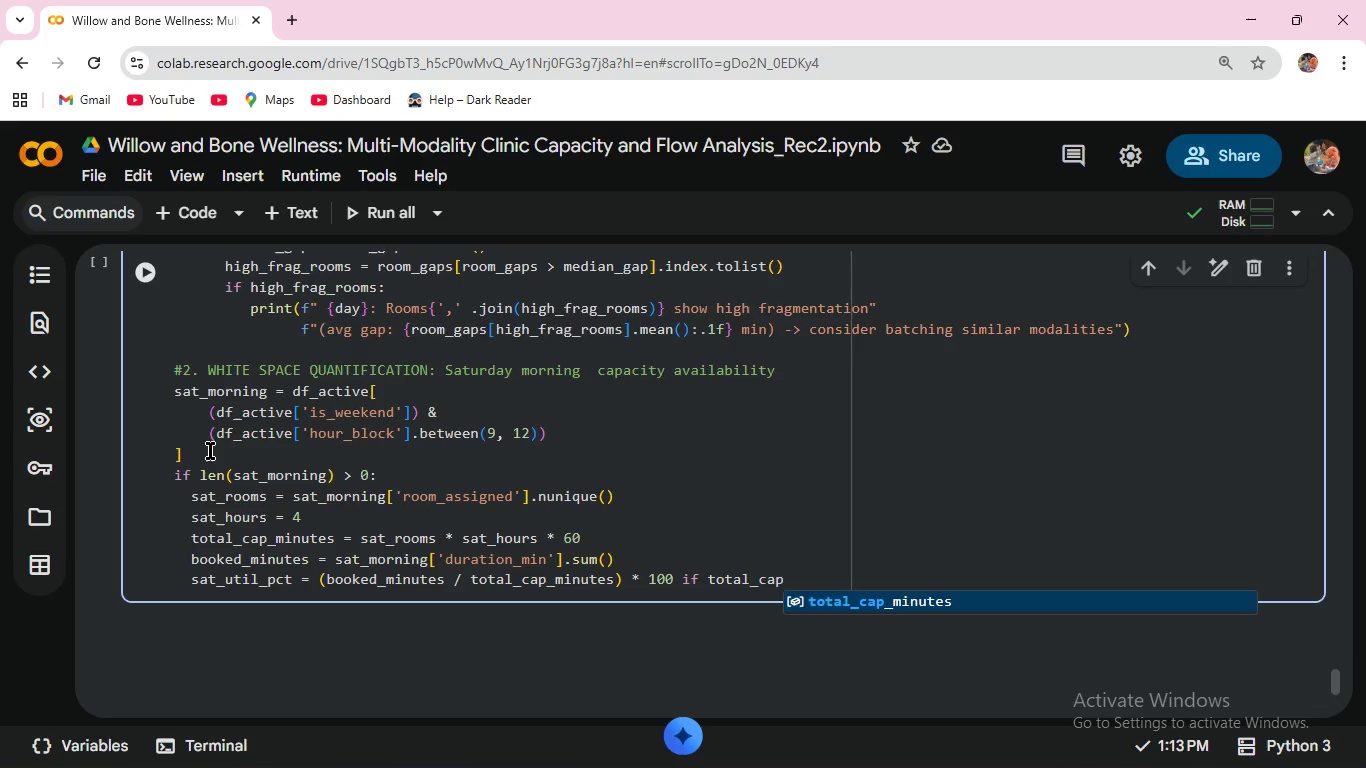 
scroll: coordinate [692, 366], scroll_direction: down, amount: 3.0
 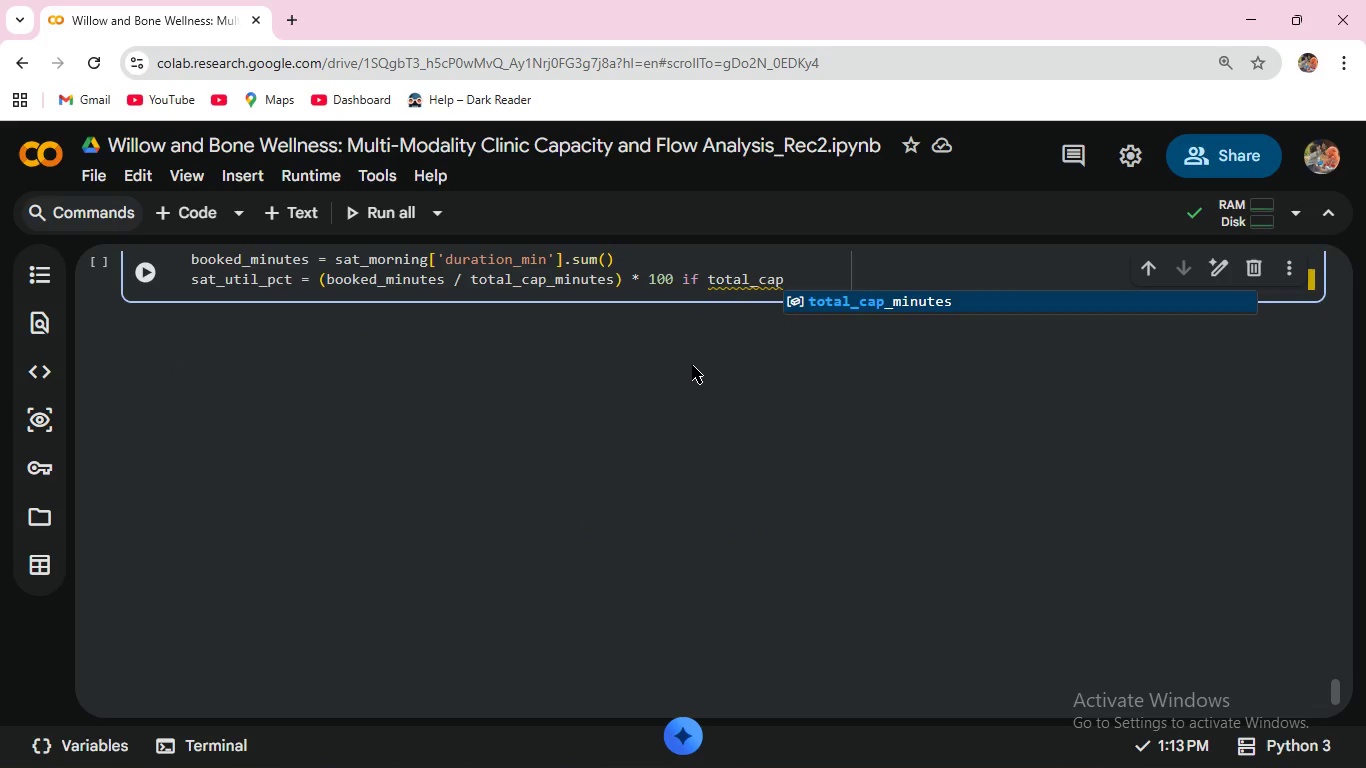 
key(Shift+Minus)
 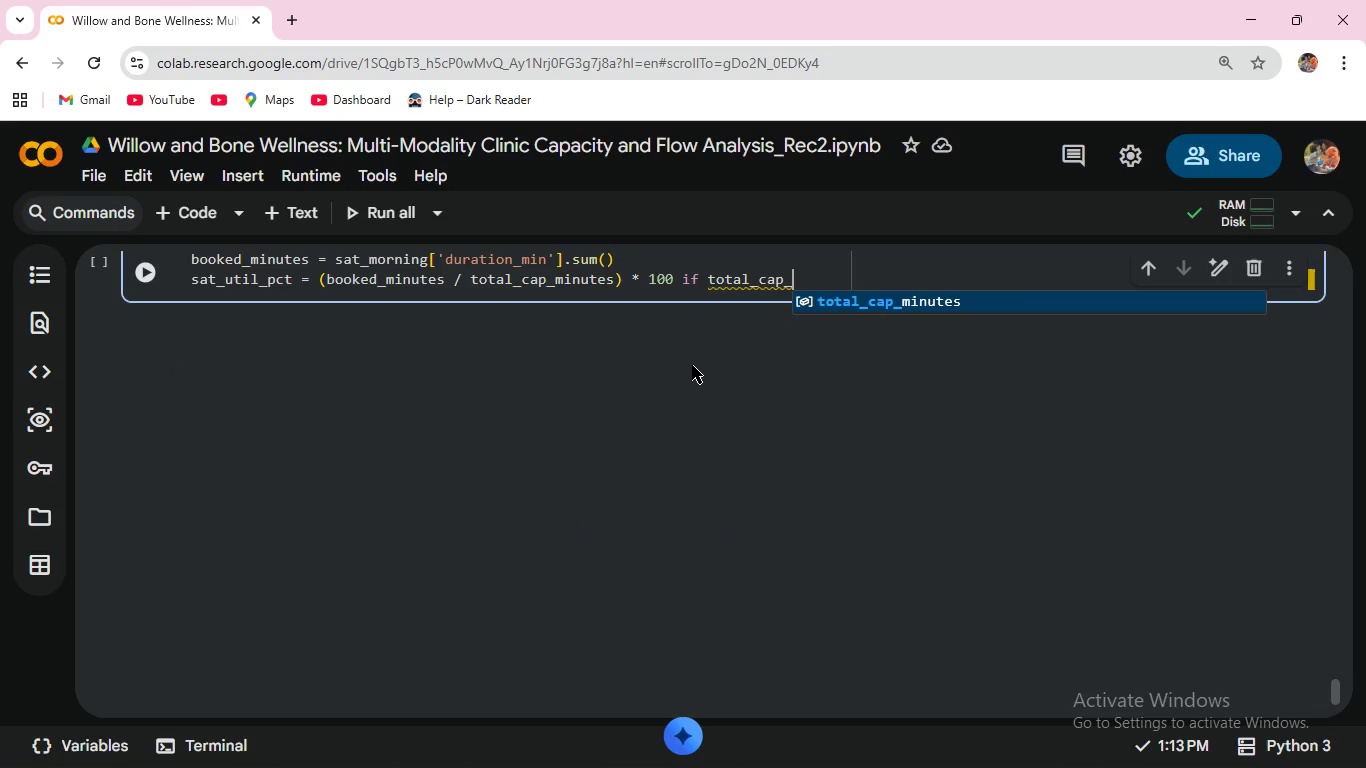 
key(Enter)
 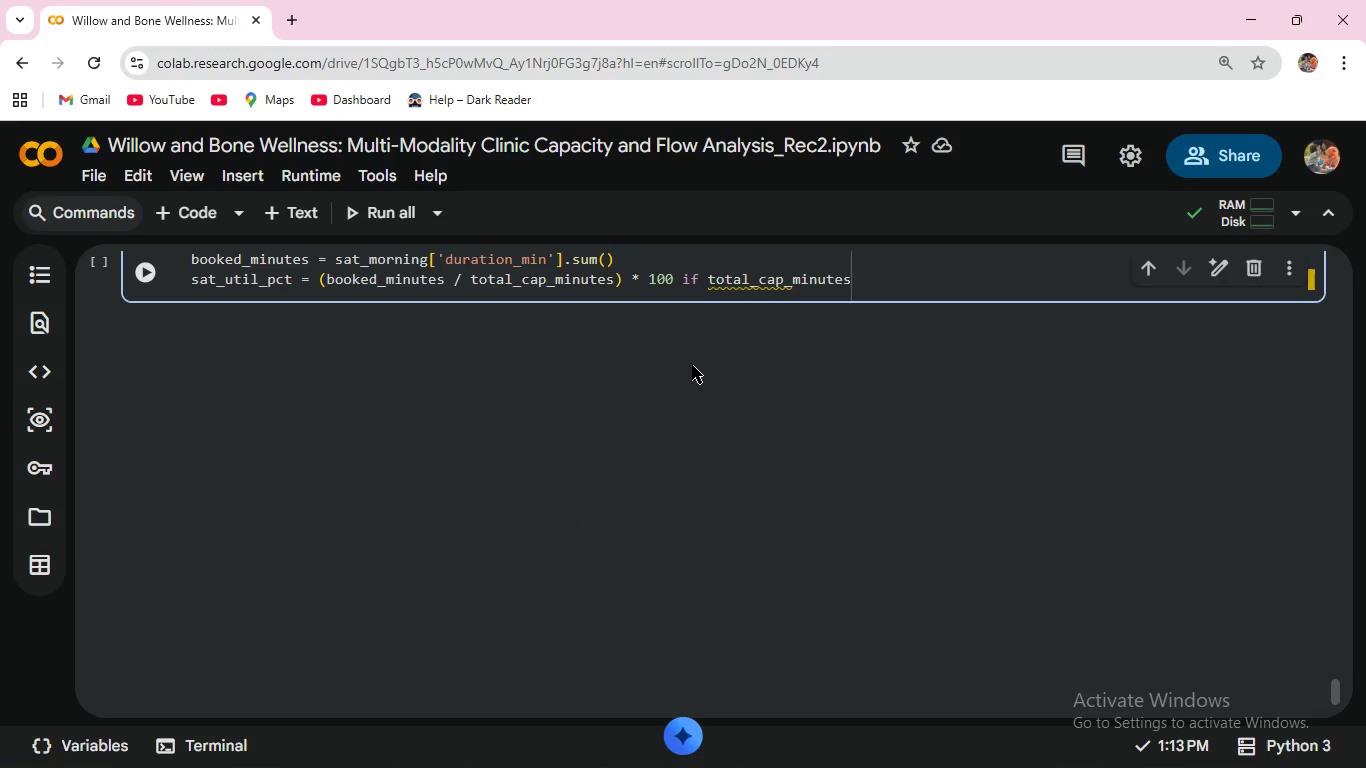 
key(Space)
 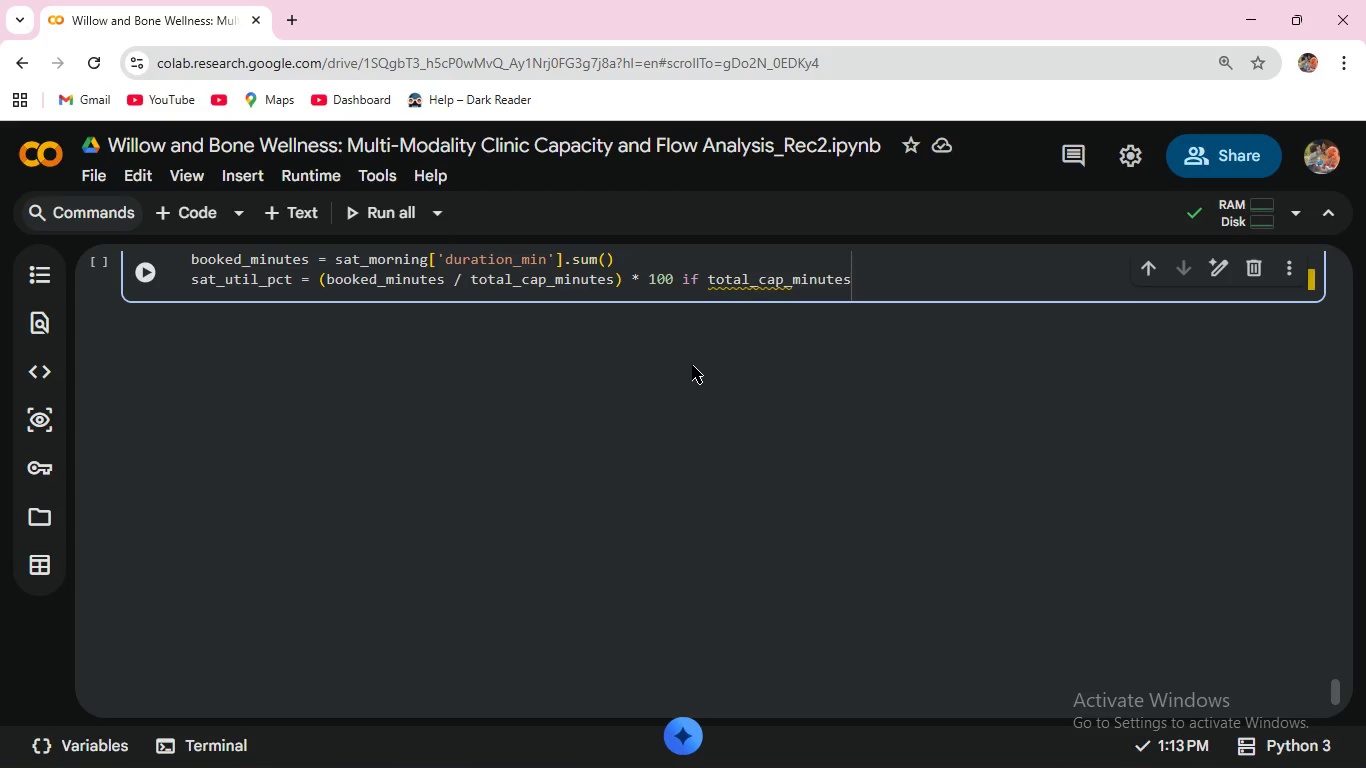 
key(Shift+Period)
 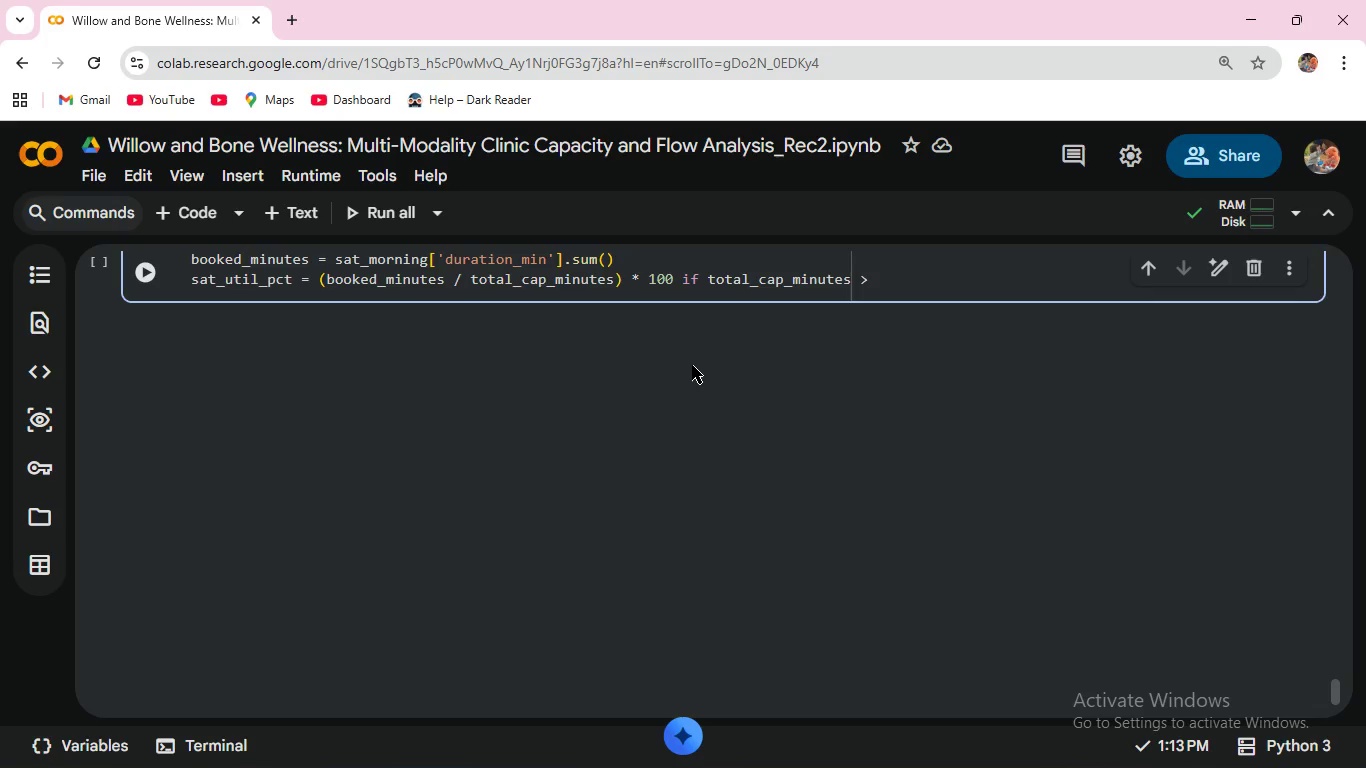 
type(0)
key(Backspace)
type( 0 else 0 )
 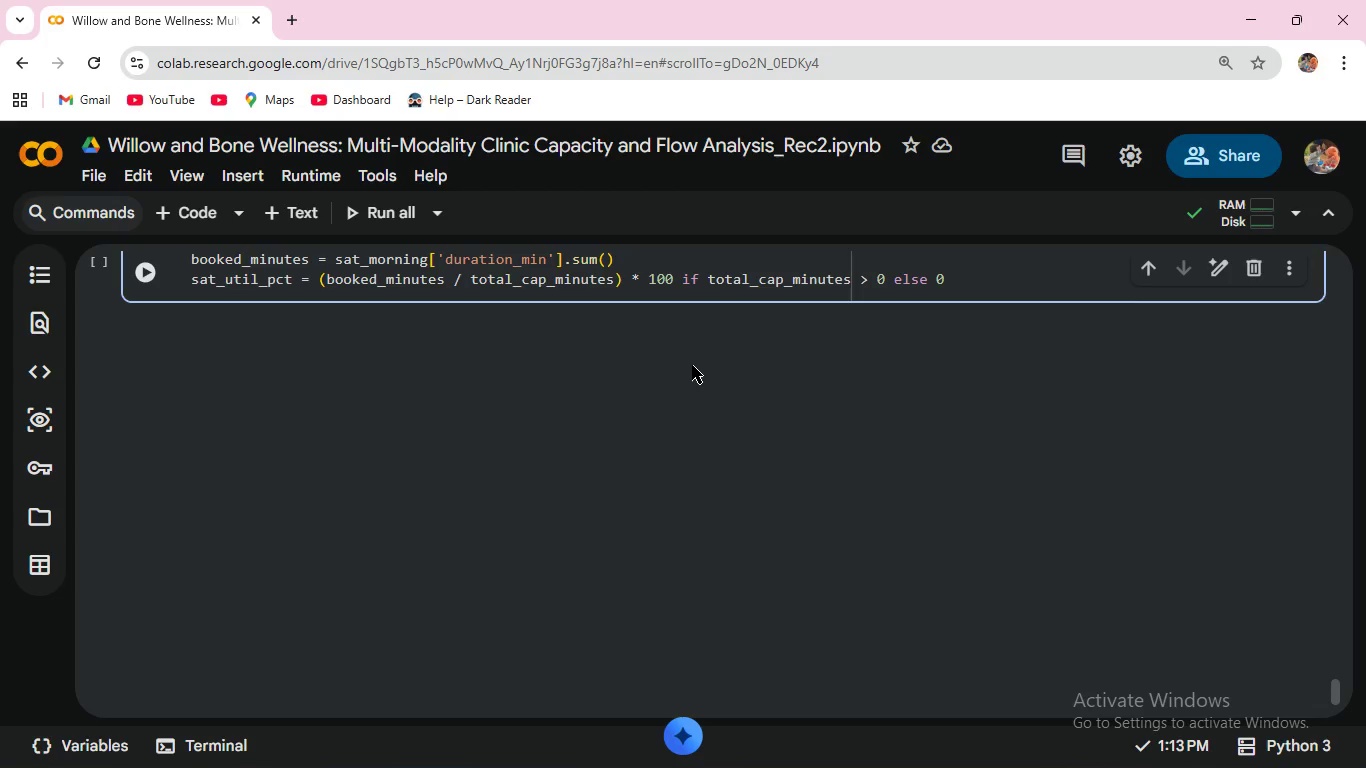 
key(Enter)
 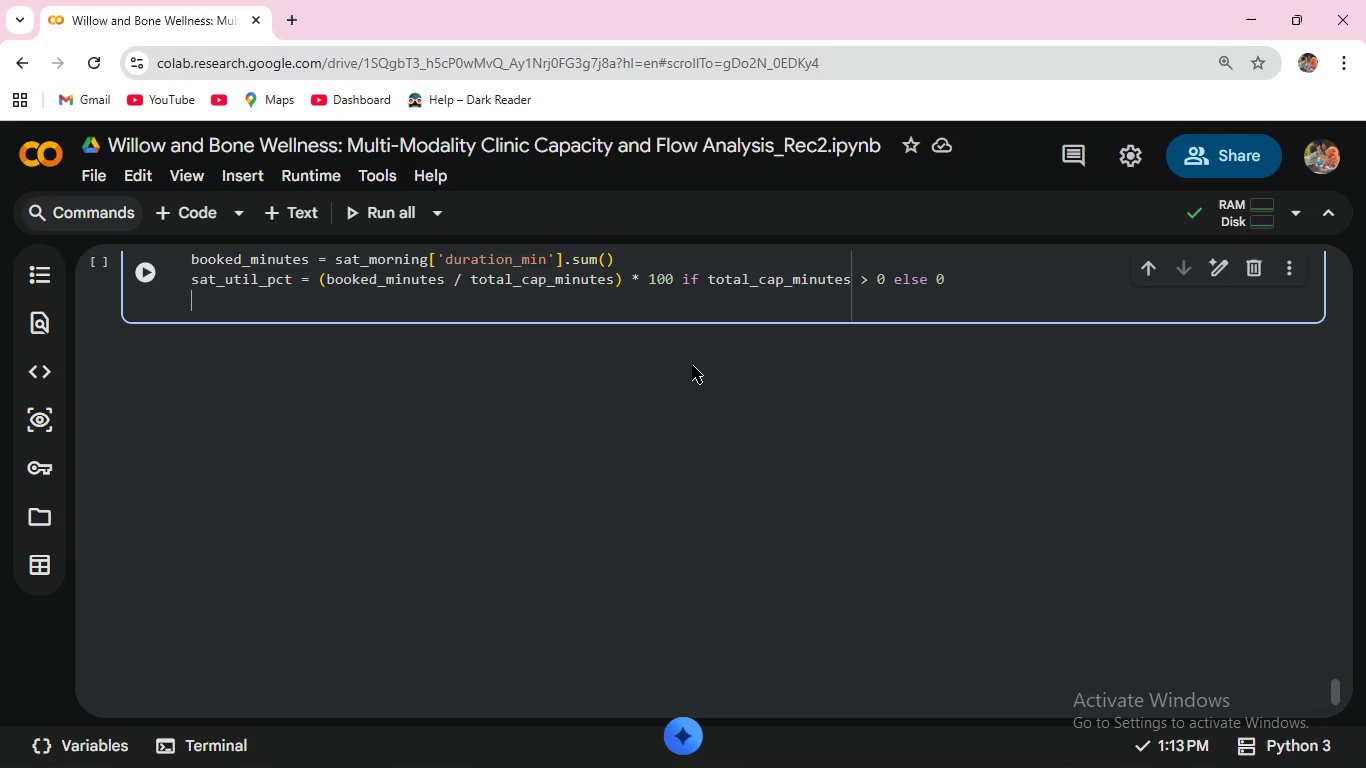 
wait(20.97)
 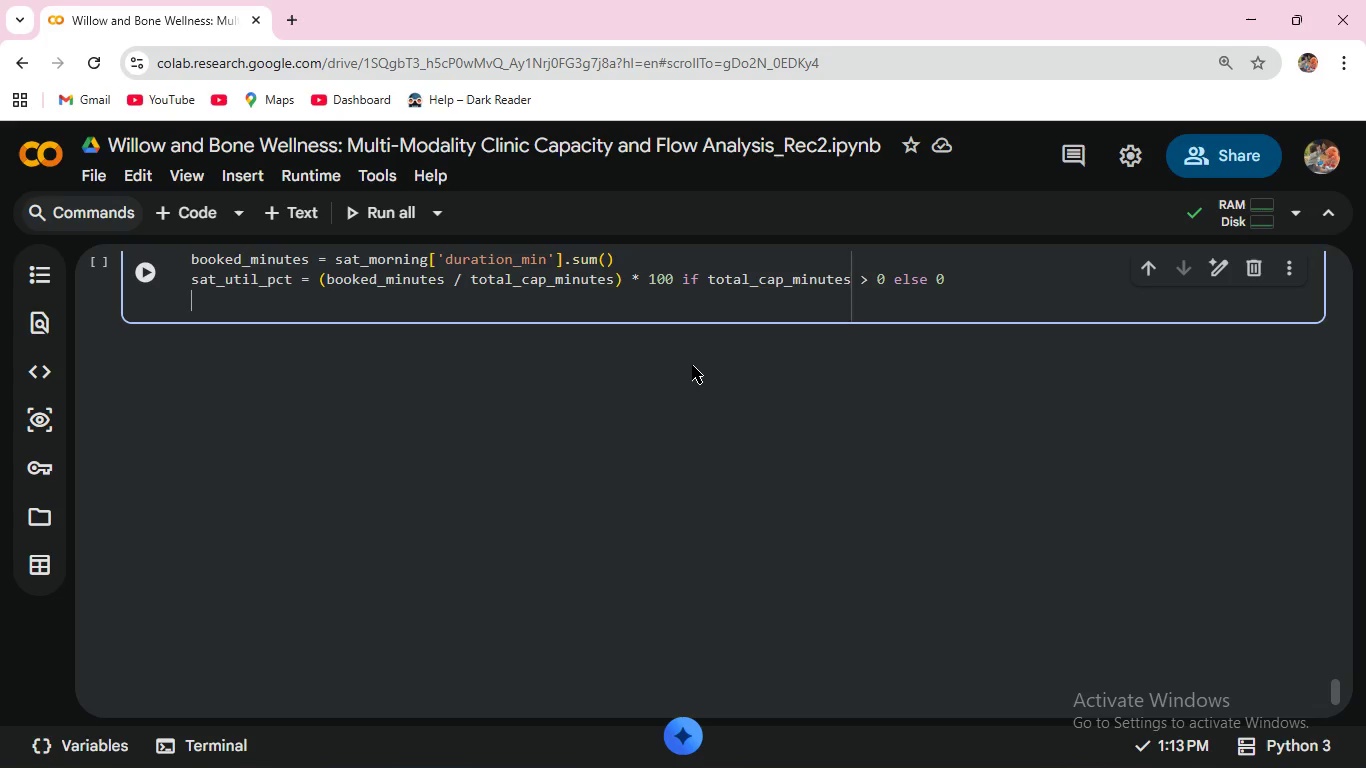 
type(print(f" Saturday 9 AM -12 PM: ()
 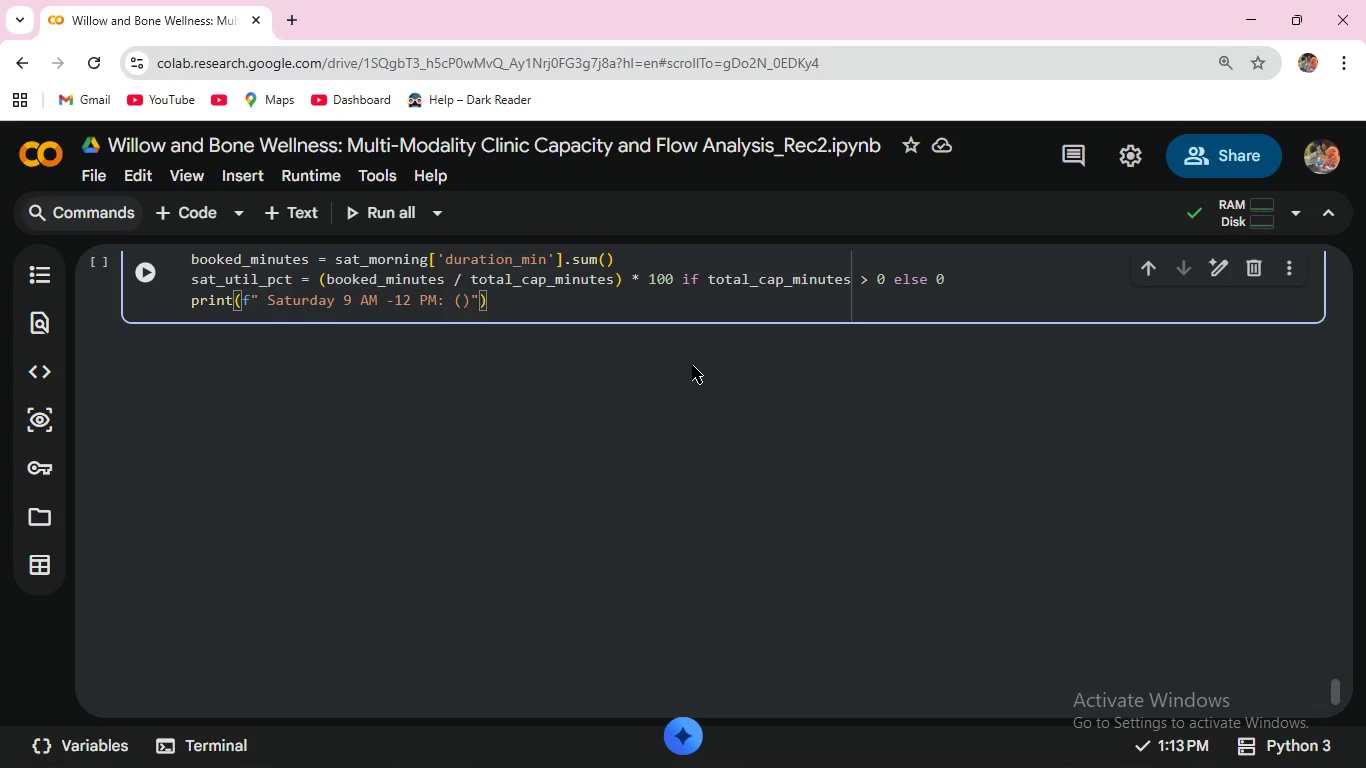 
key(ArrowRight)
 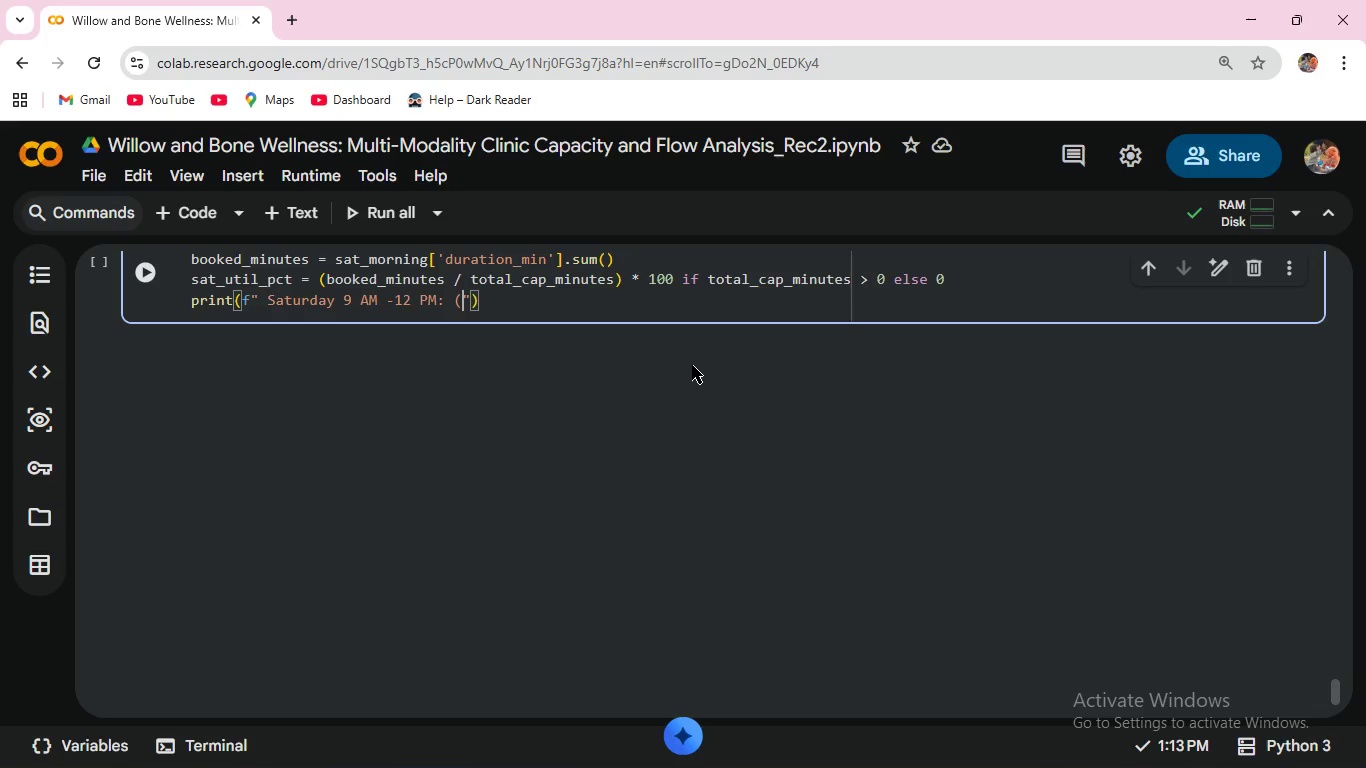 
key(Backspace)
key(Backspace)
type( { 100 -sat_ut)
 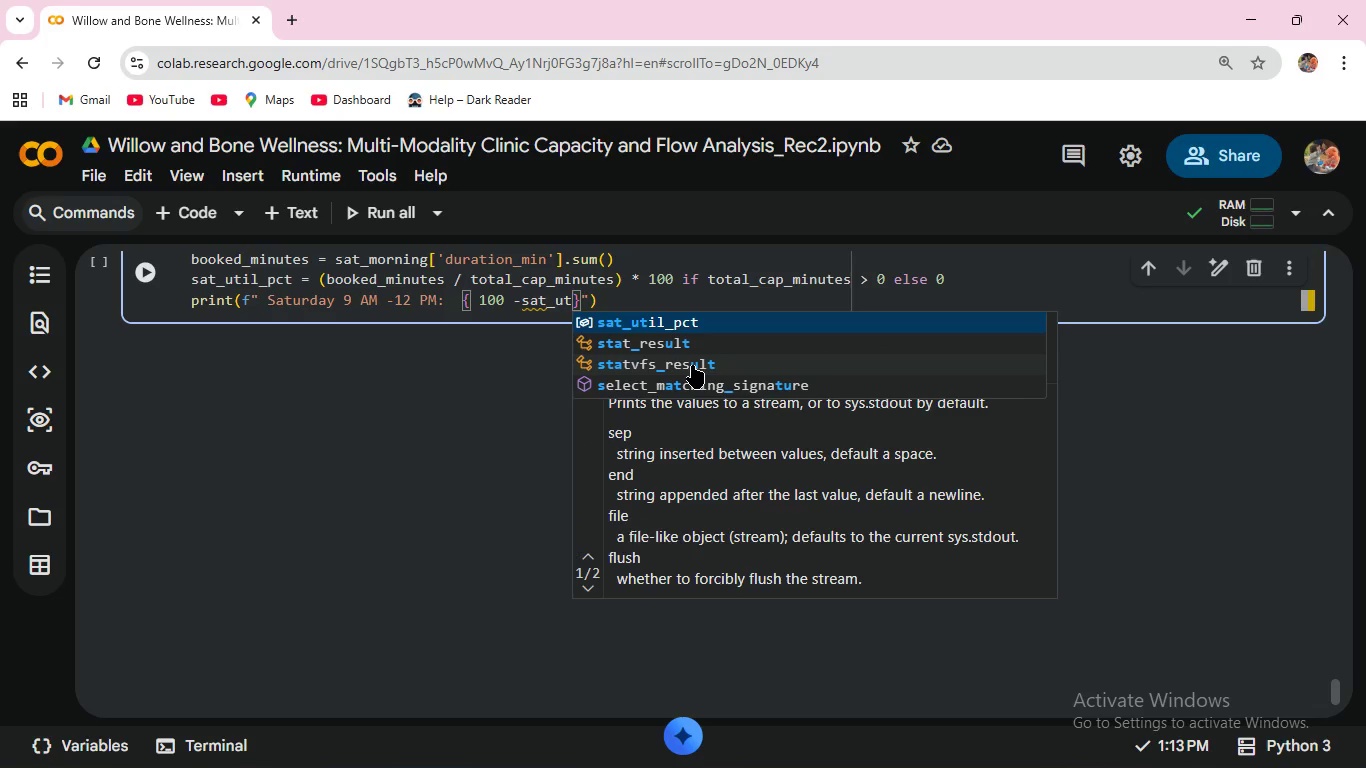 
wait(5.38)
 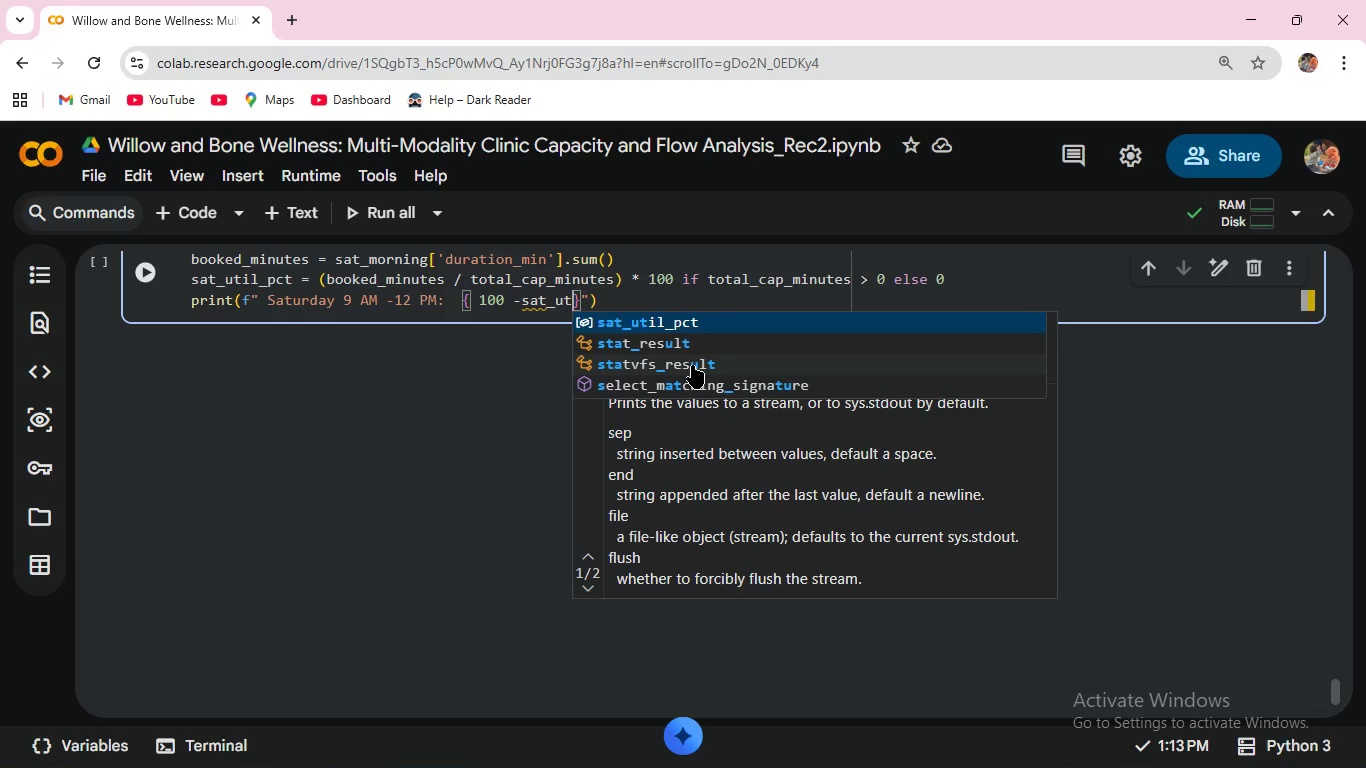 
key(Enter)
 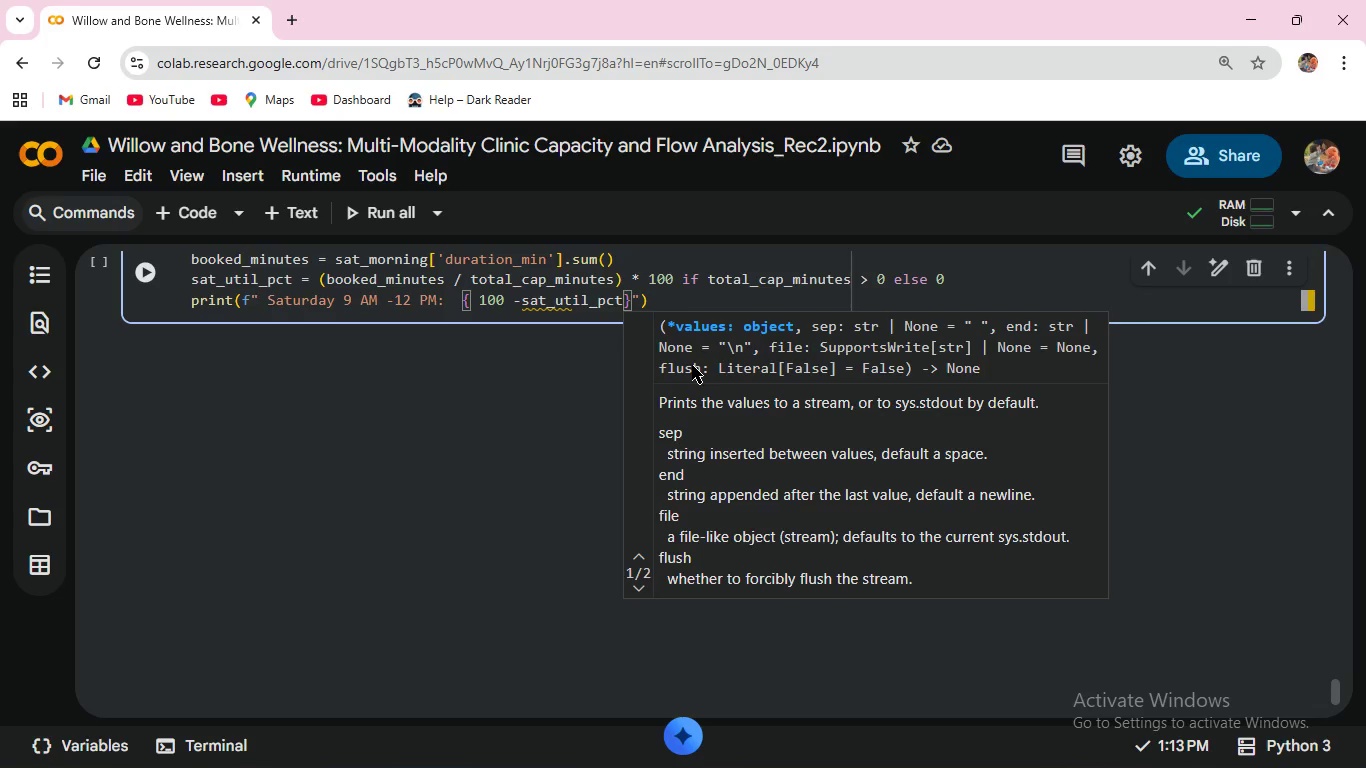 
type(:.1f)
 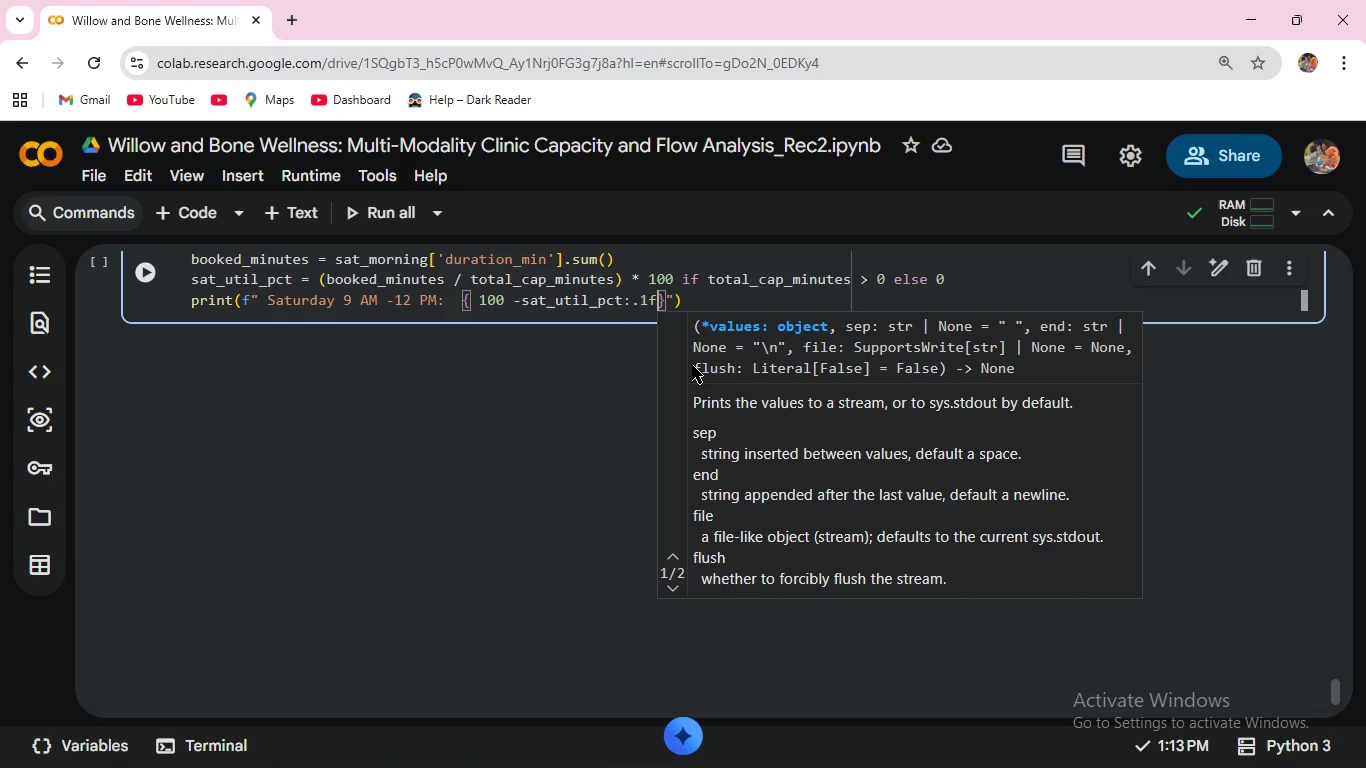 
key(ArrowRight)
 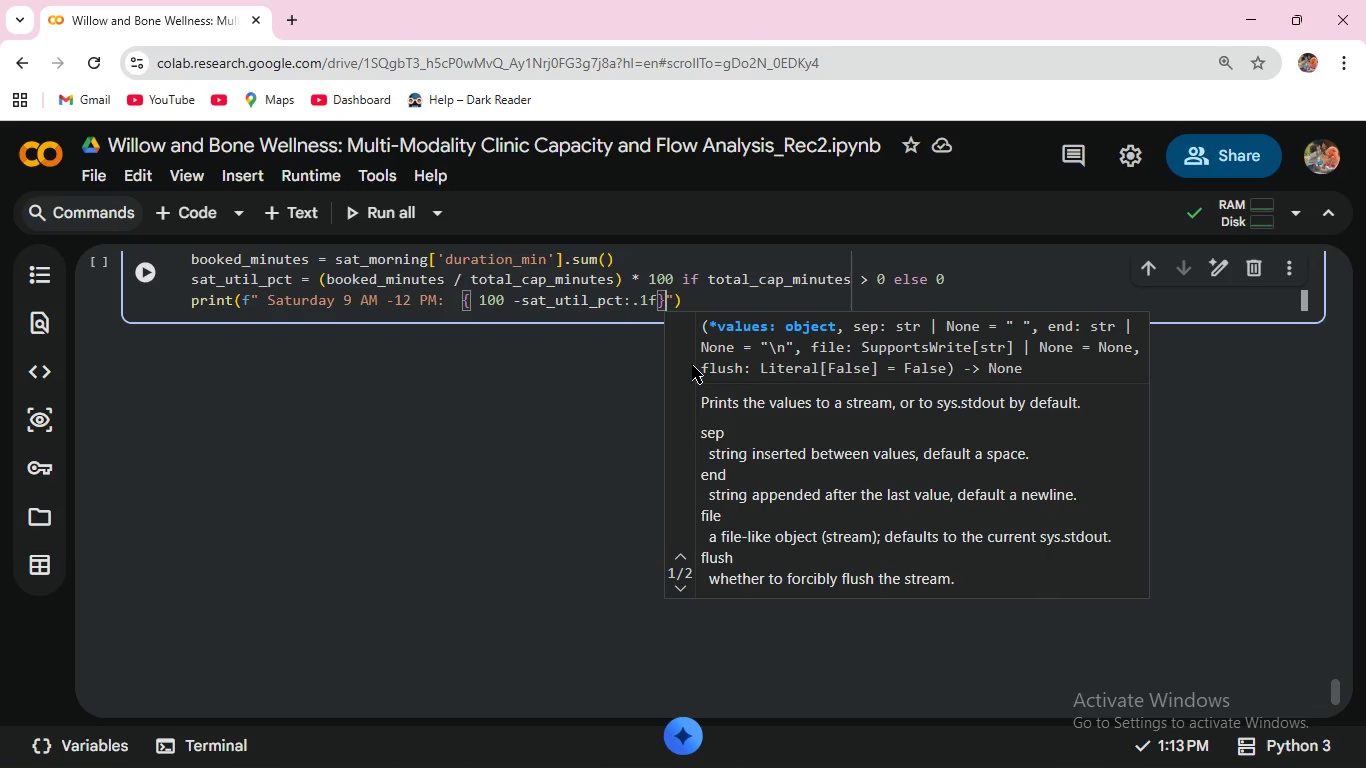 
key(Shift+5)
 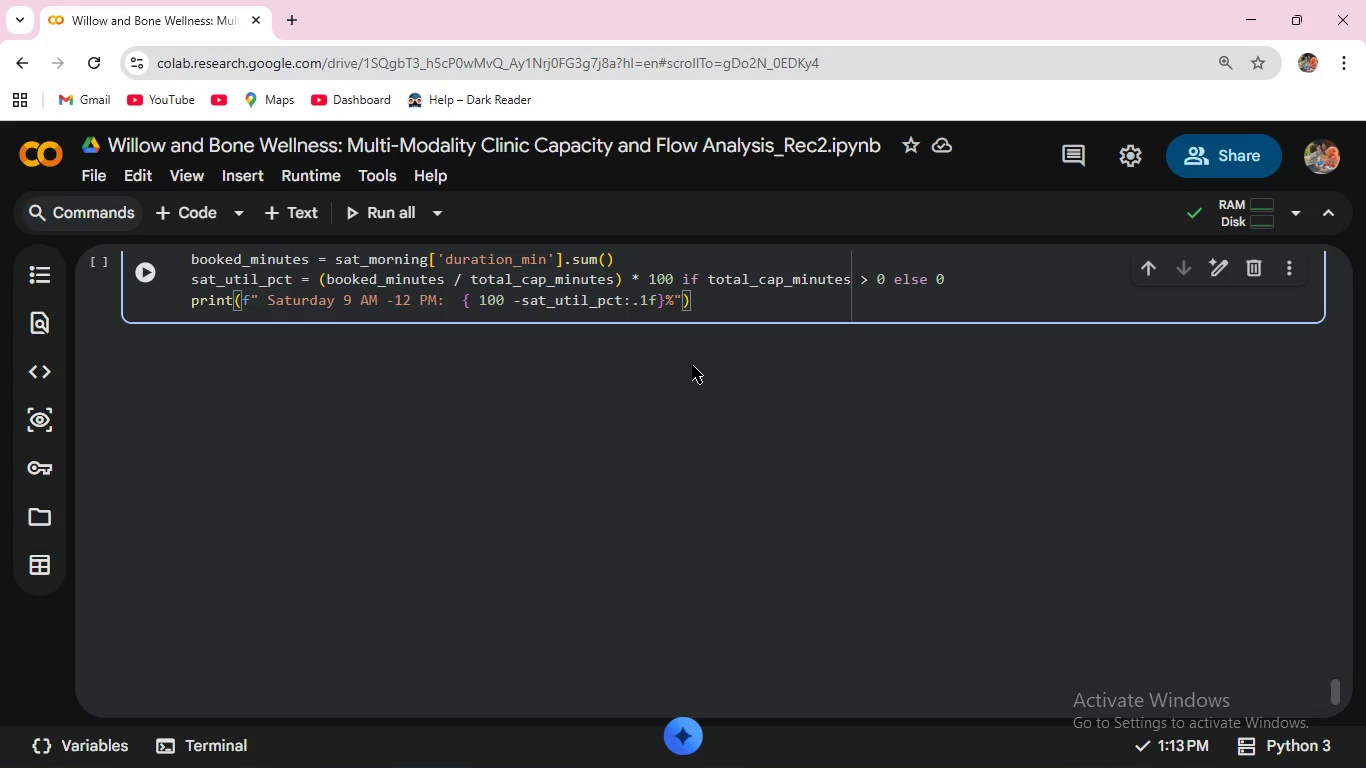 
wait(13.78)
 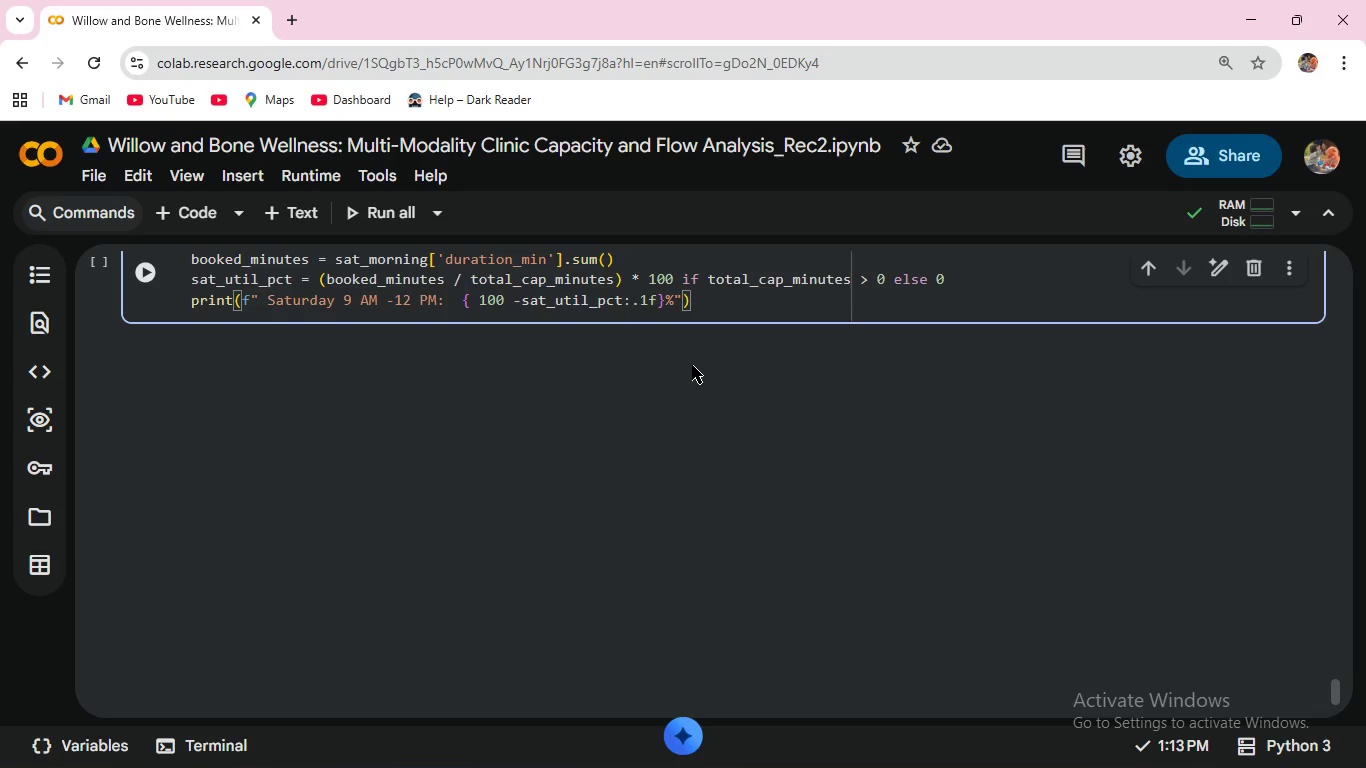 
type( white space available)
 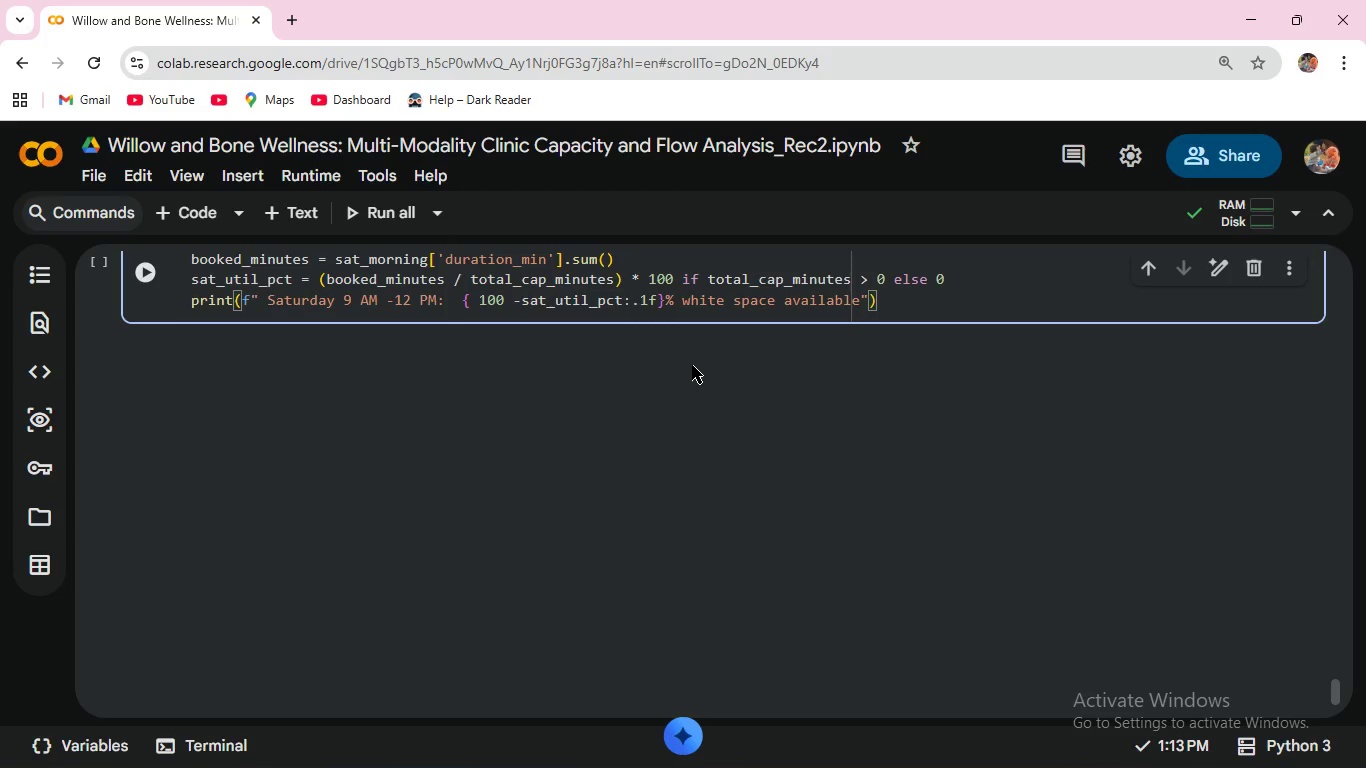 
key(ArrowRight)
 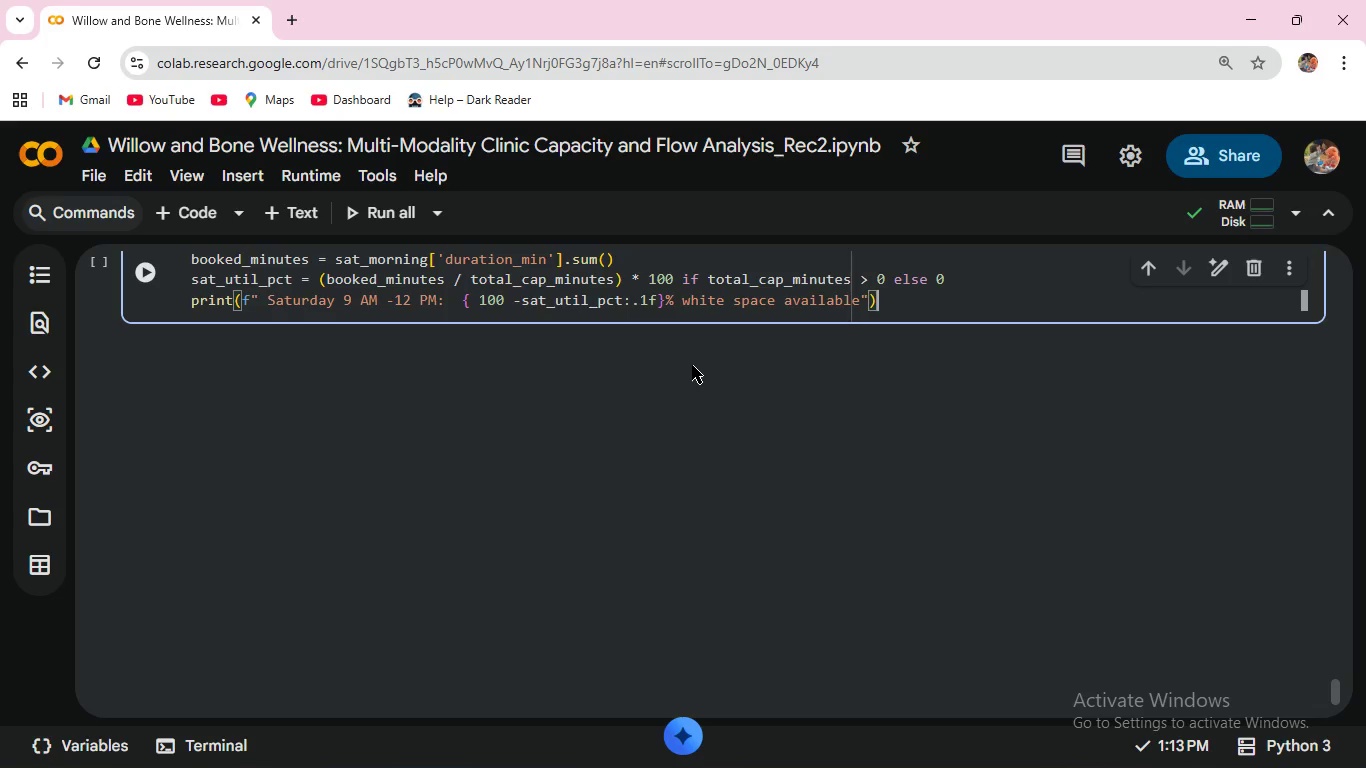 
key(ArrowRight)
 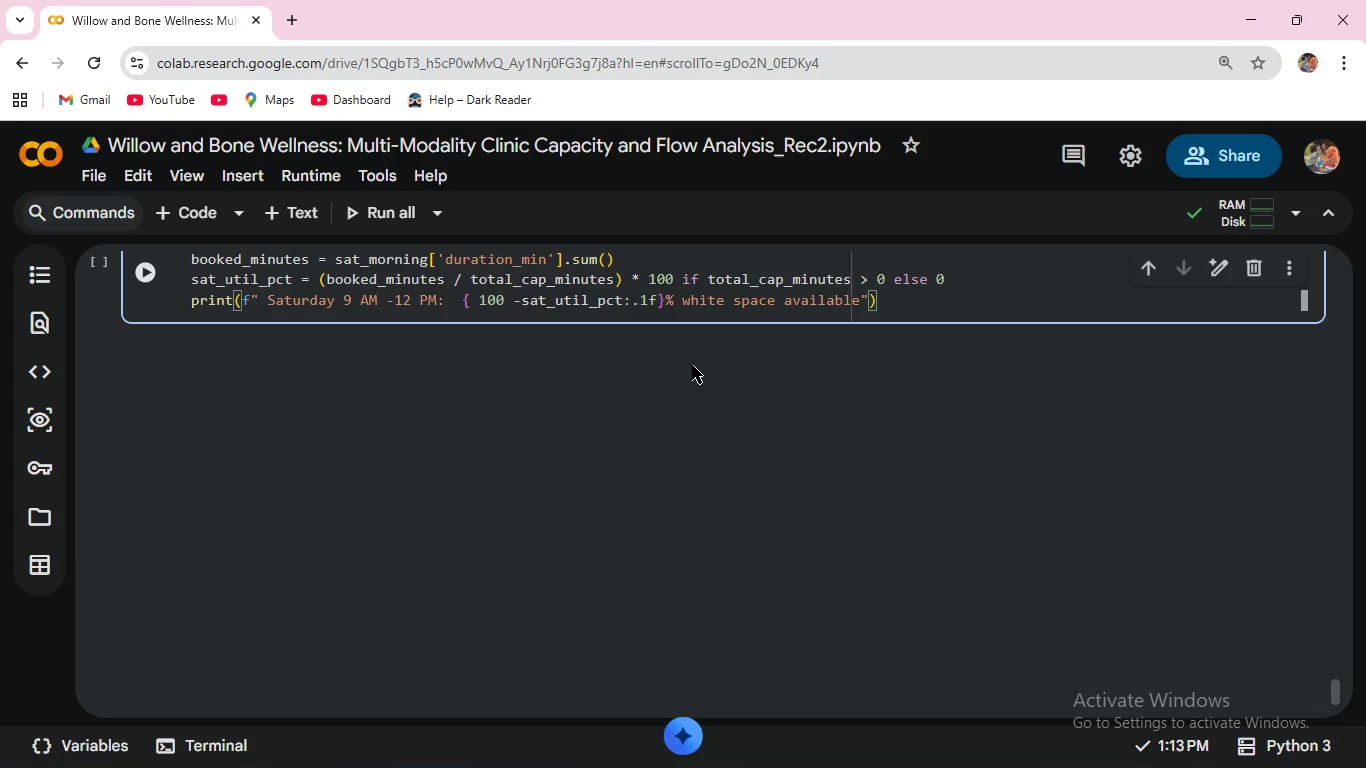 
key(Enter)
 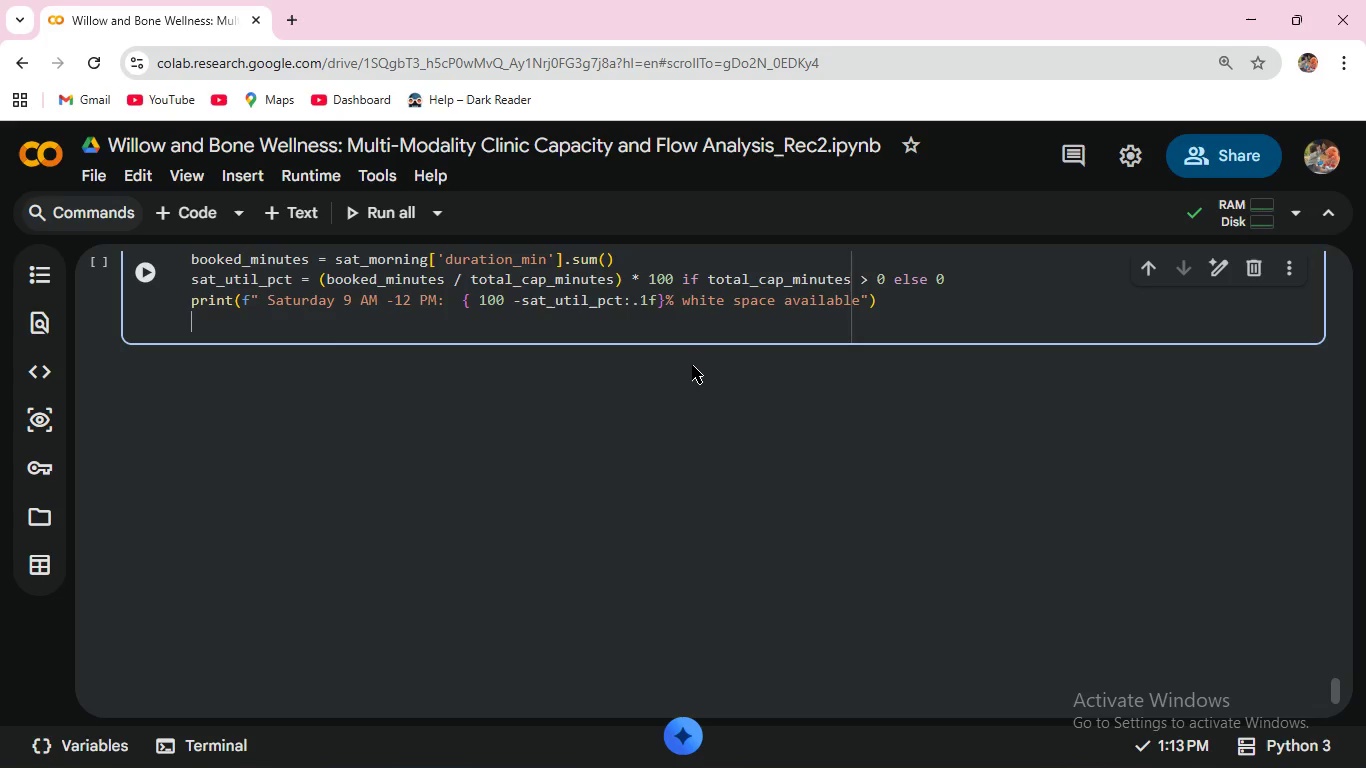 
wait(10.28)
 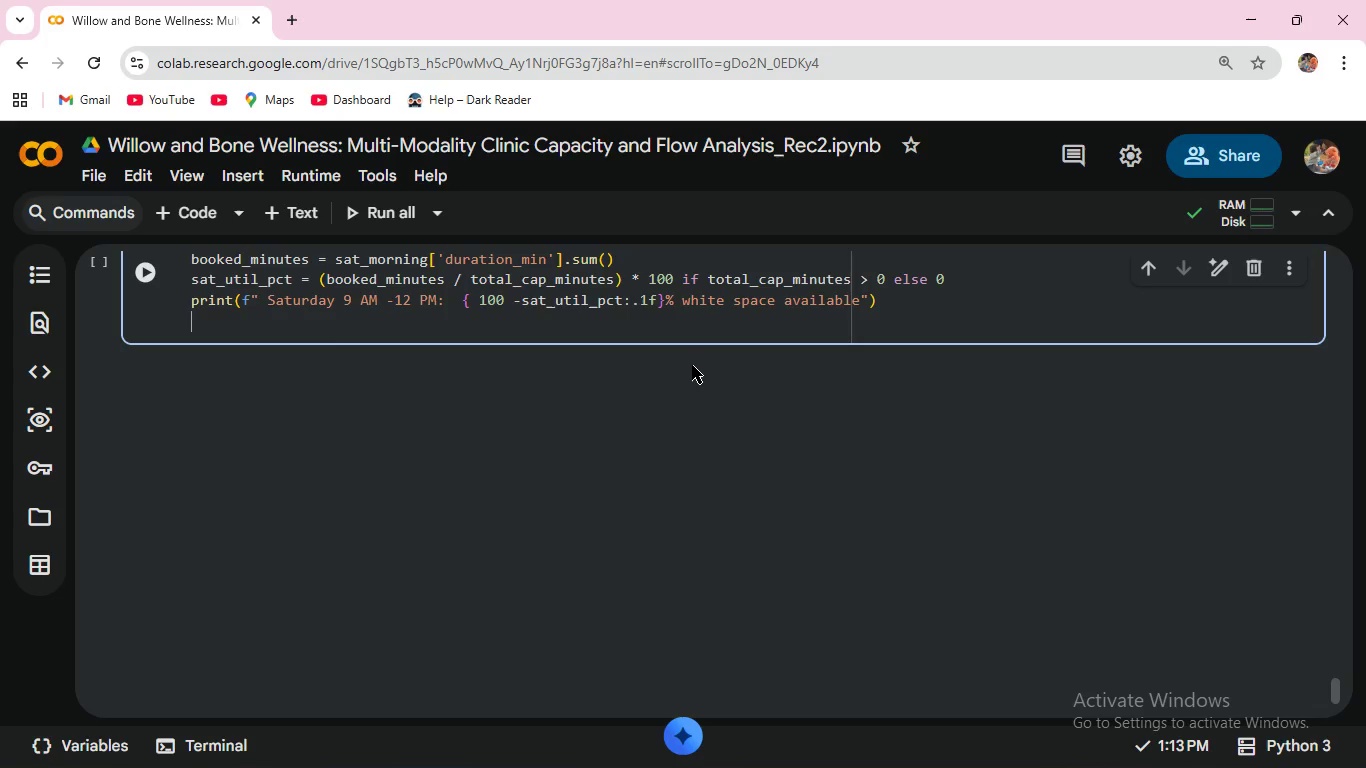 
left_click([928, 510])
 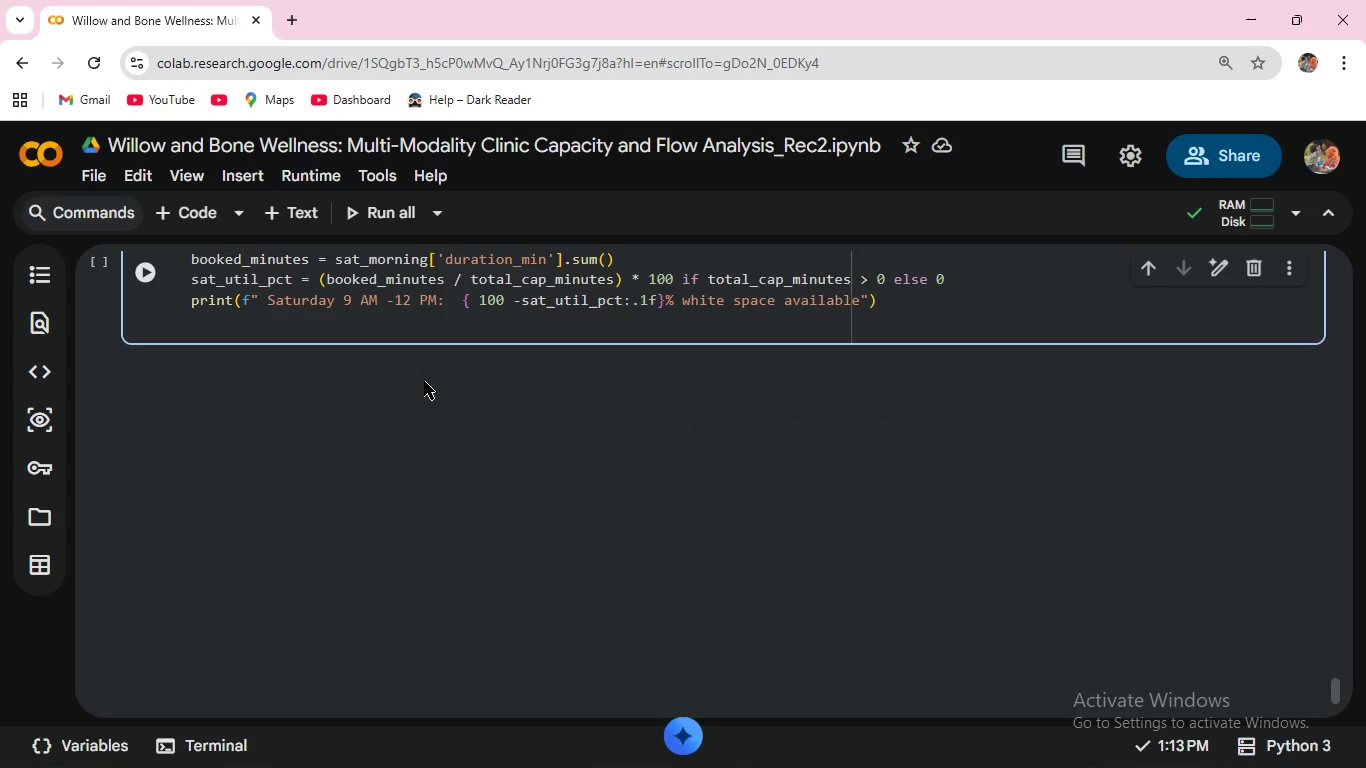 
wait(6.69)
 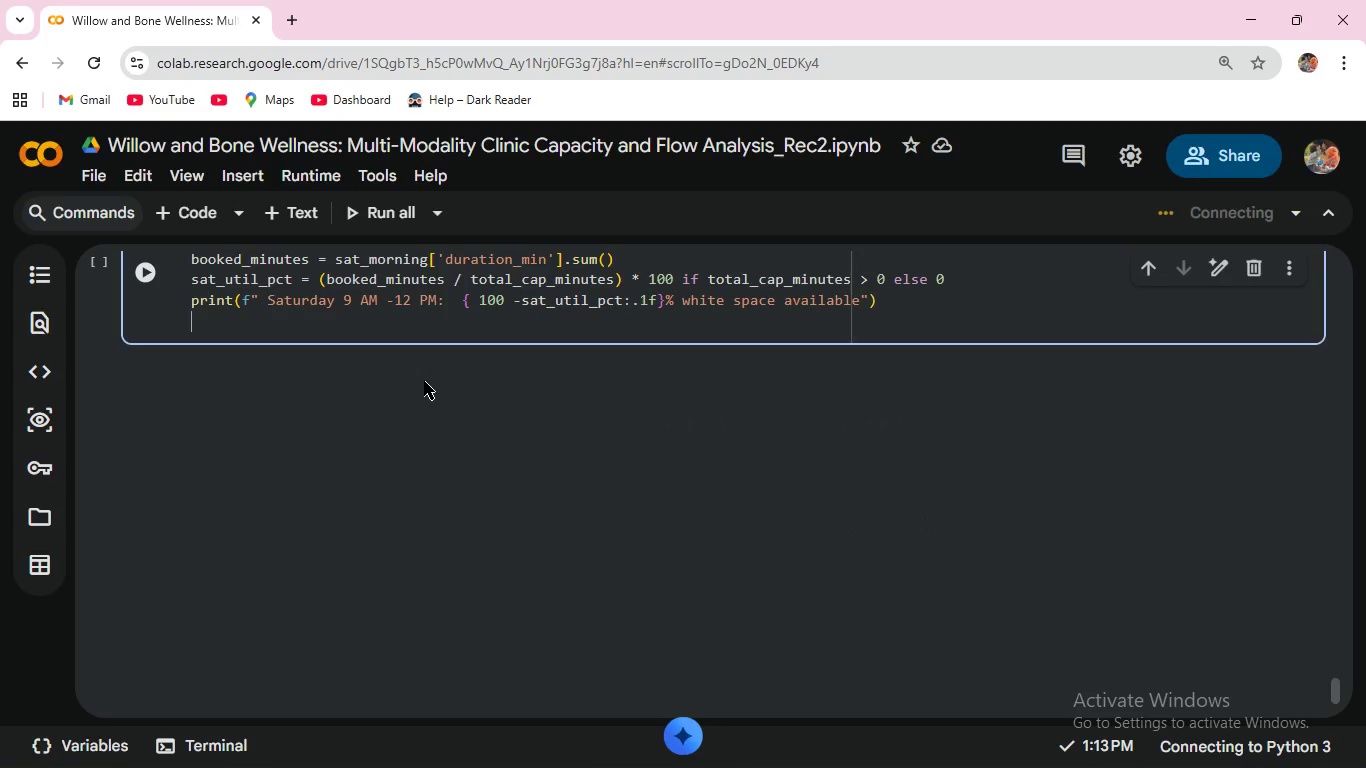 
hold_key(key=Space, duration=0.41)
 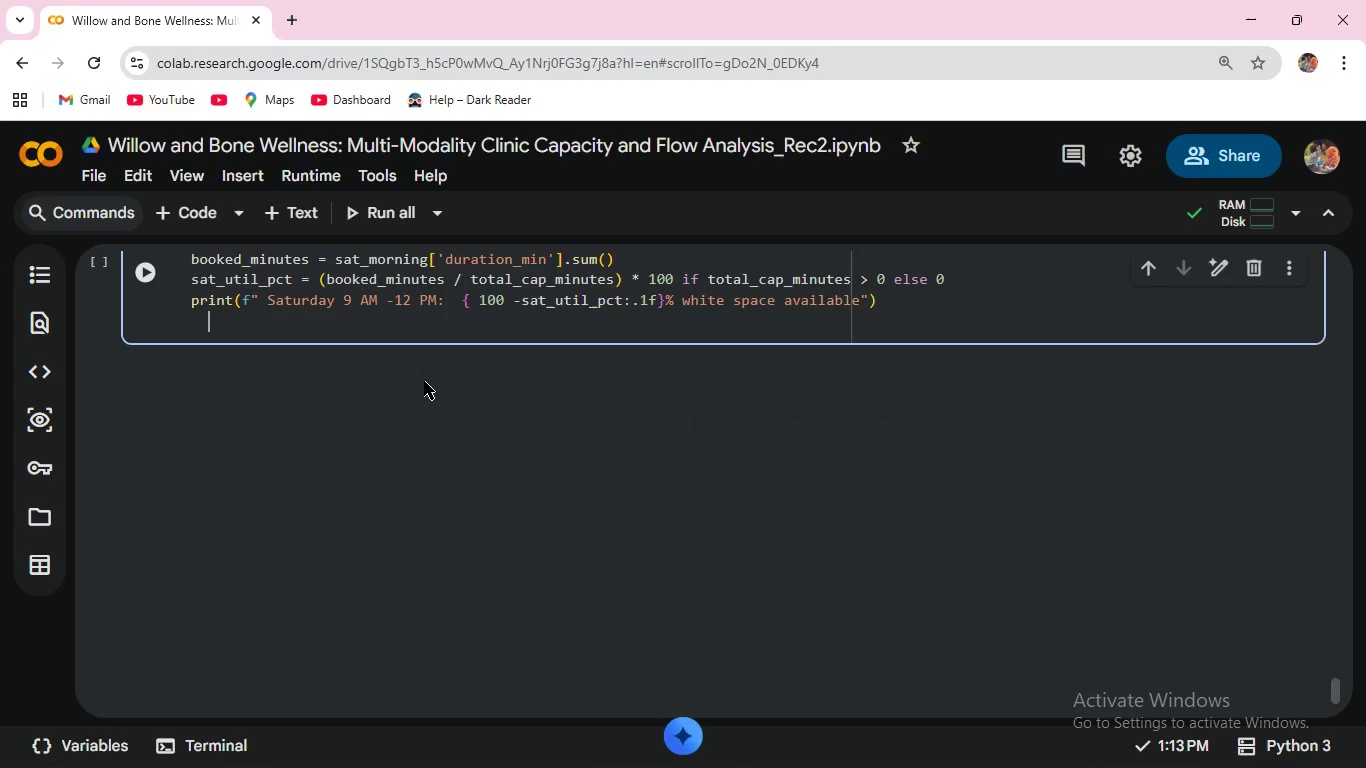 
hold_key(key=Space, duration=0.36)
 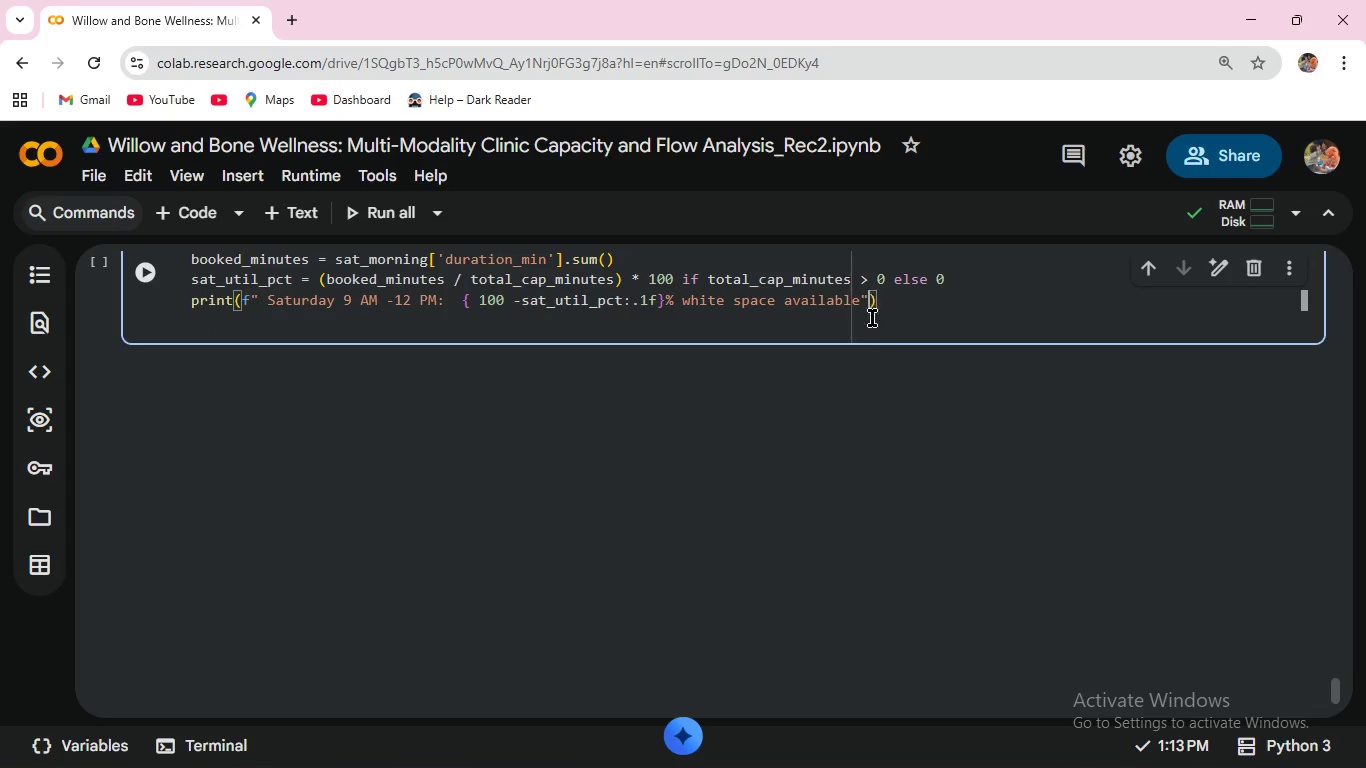 
key(Enter)
 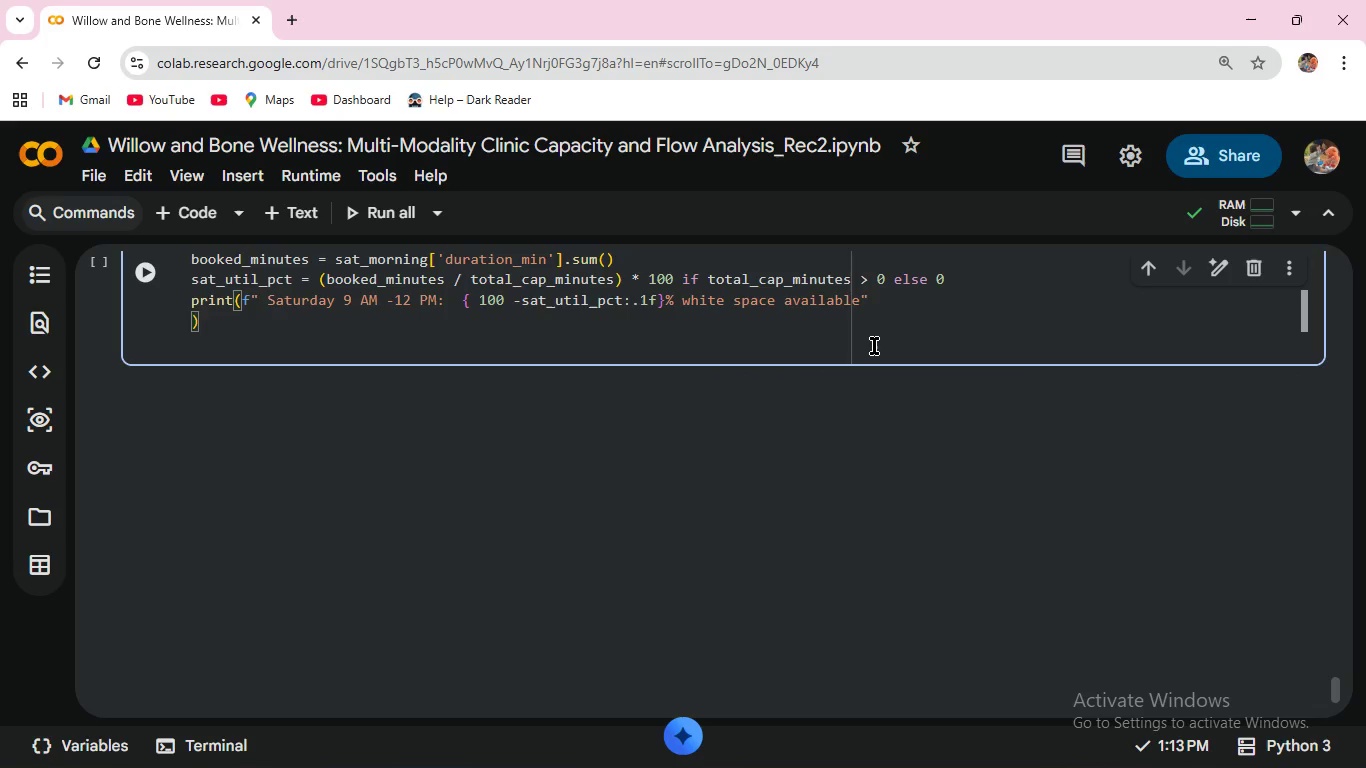 
hold_key(key=Space, duration=0.62)
 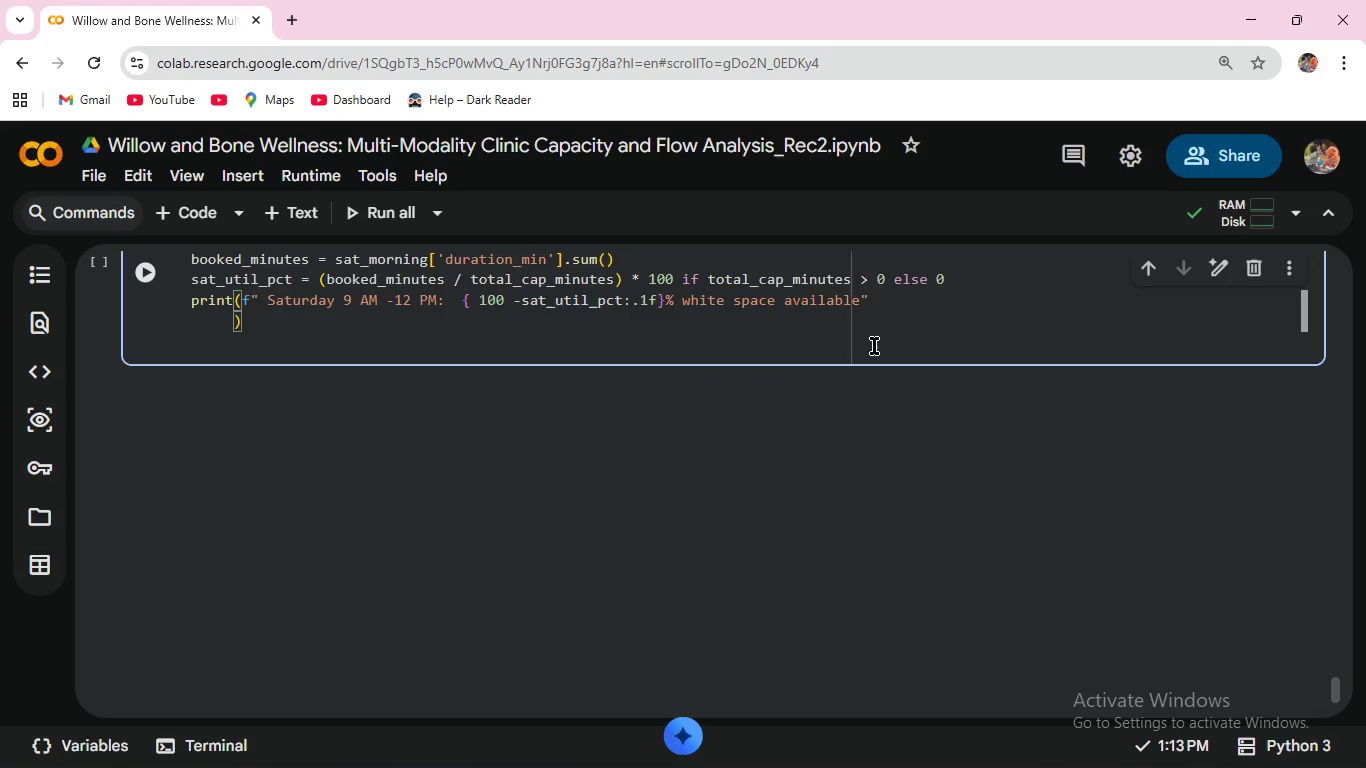 
type( f"({ )
key(Backspace)
type(sat_morning['gap_minu)
 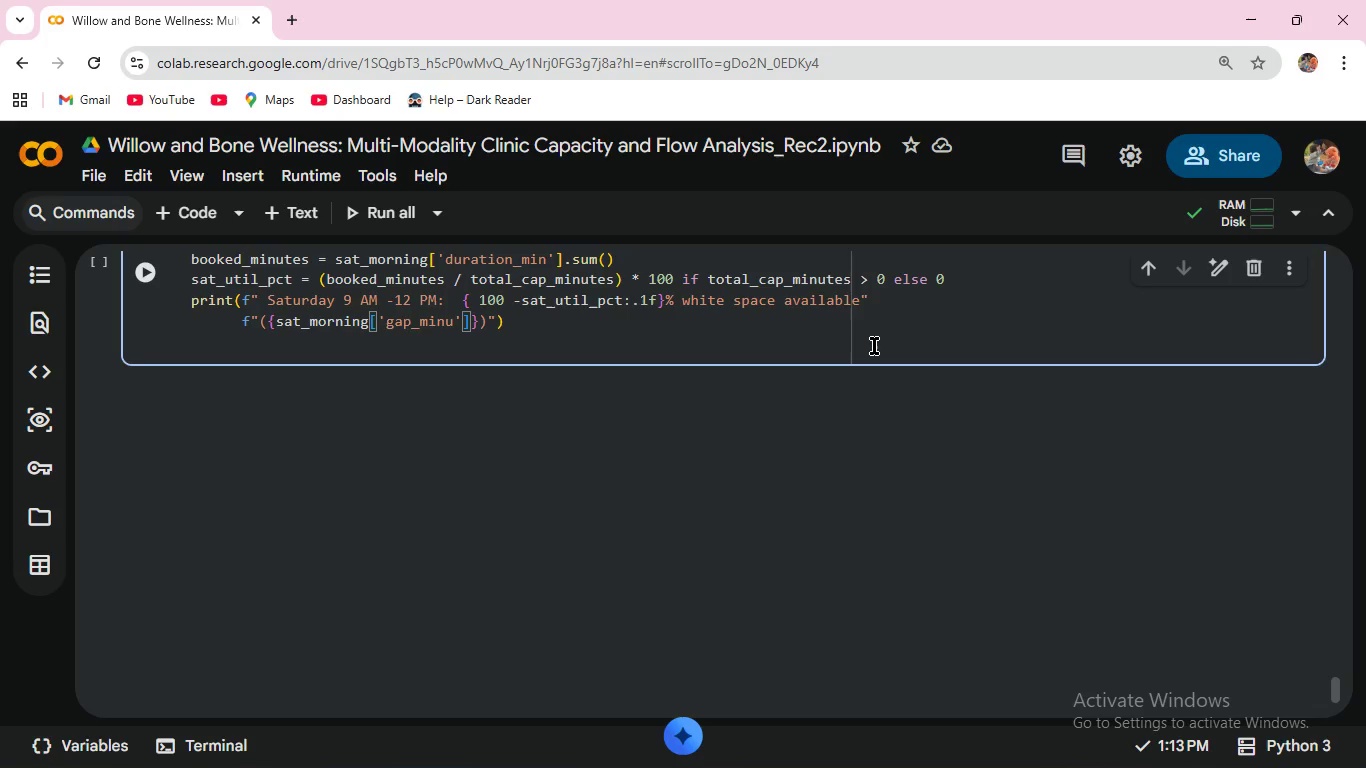 
type(tes)
 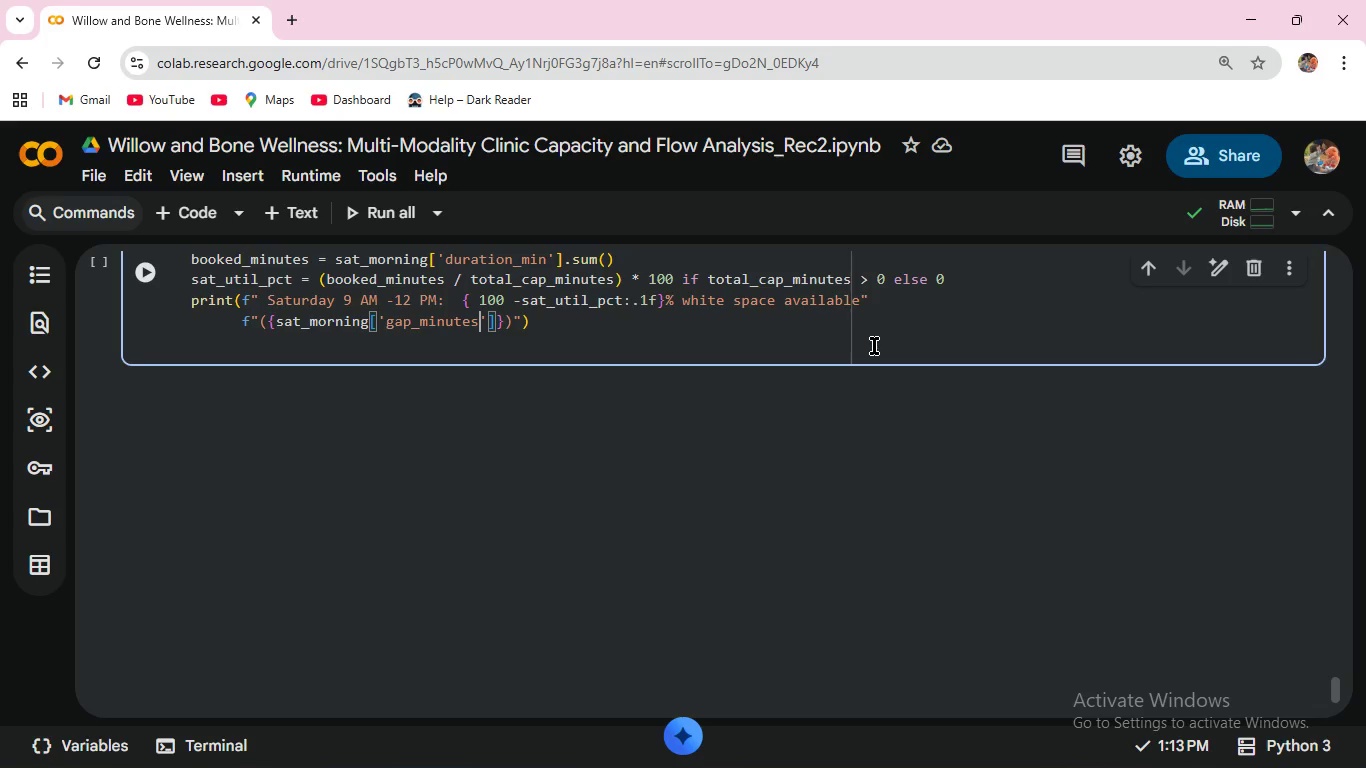 
key(ArrowRight)
 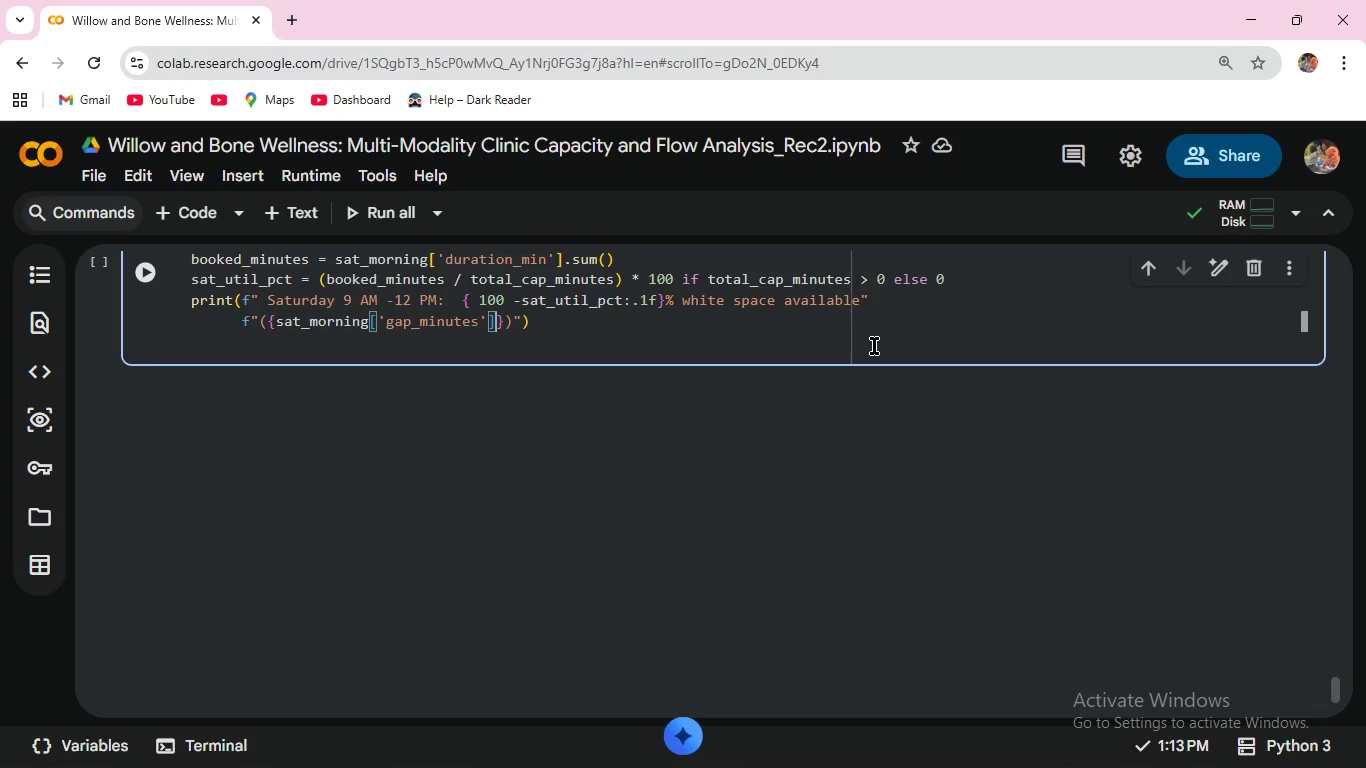 
key(ArrowRight)
 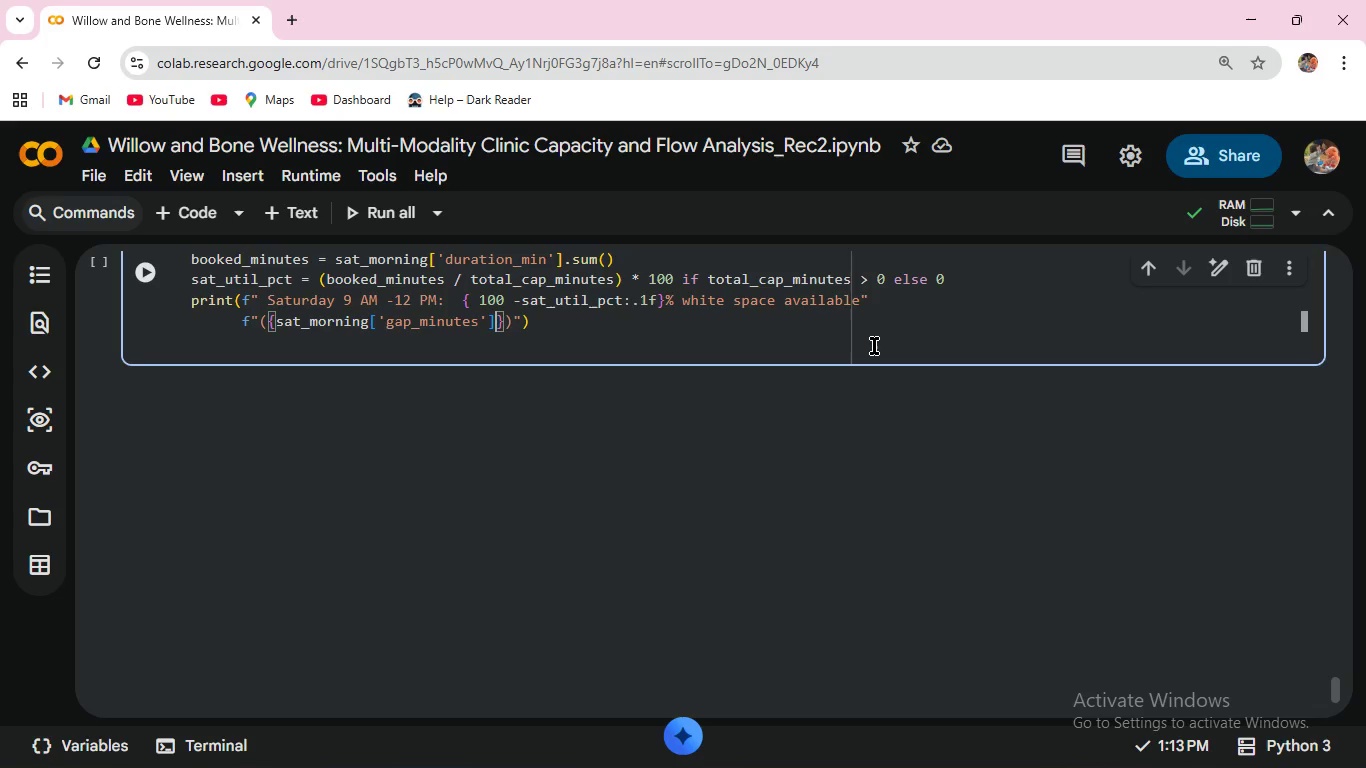 
type(.dropna()
 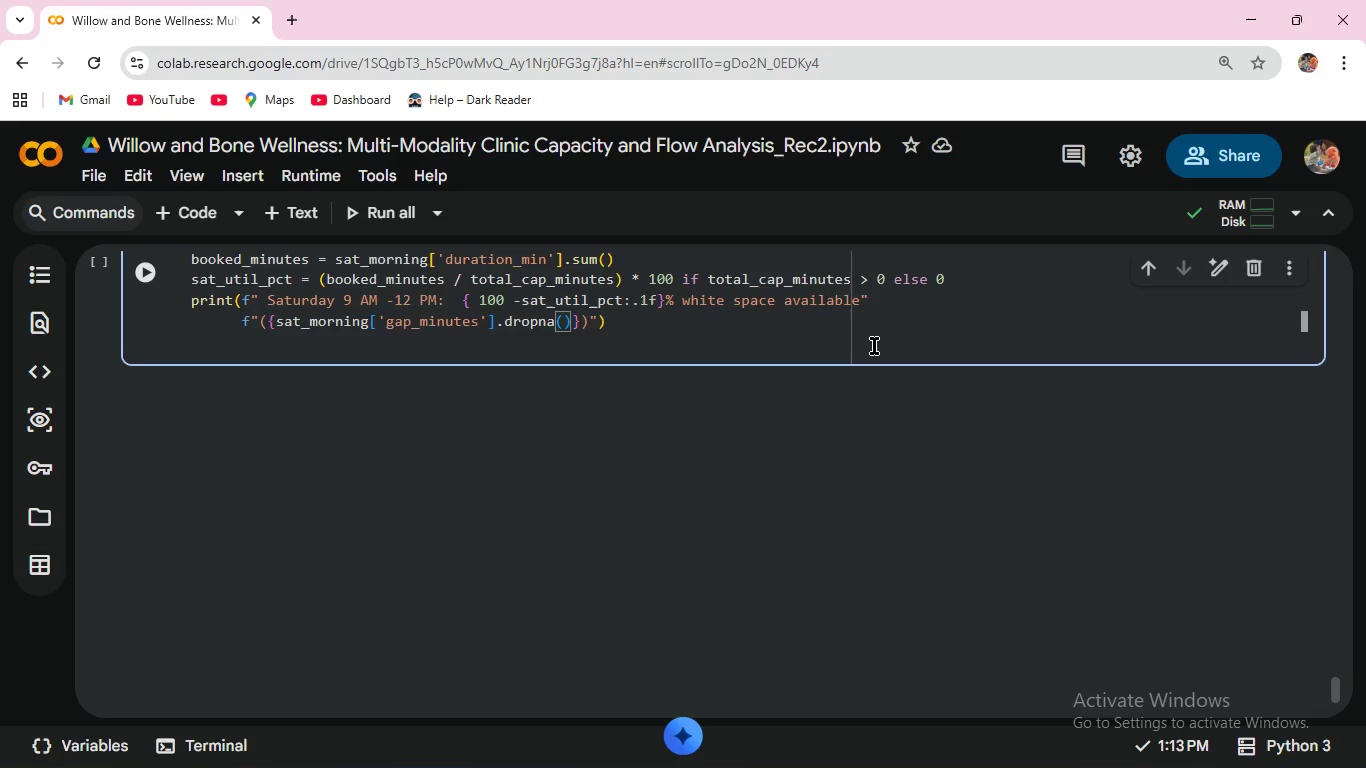 
key(ArrowRight)
 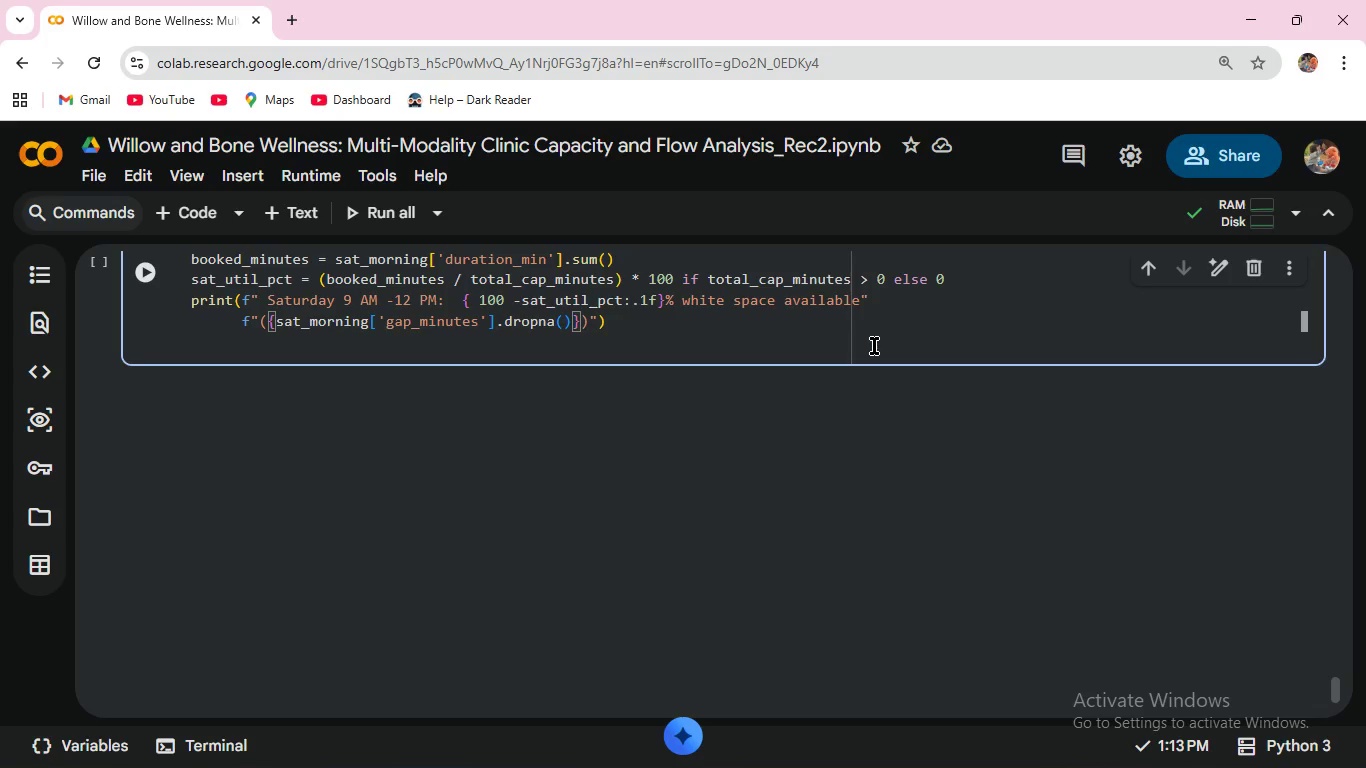 
type(.sum)
 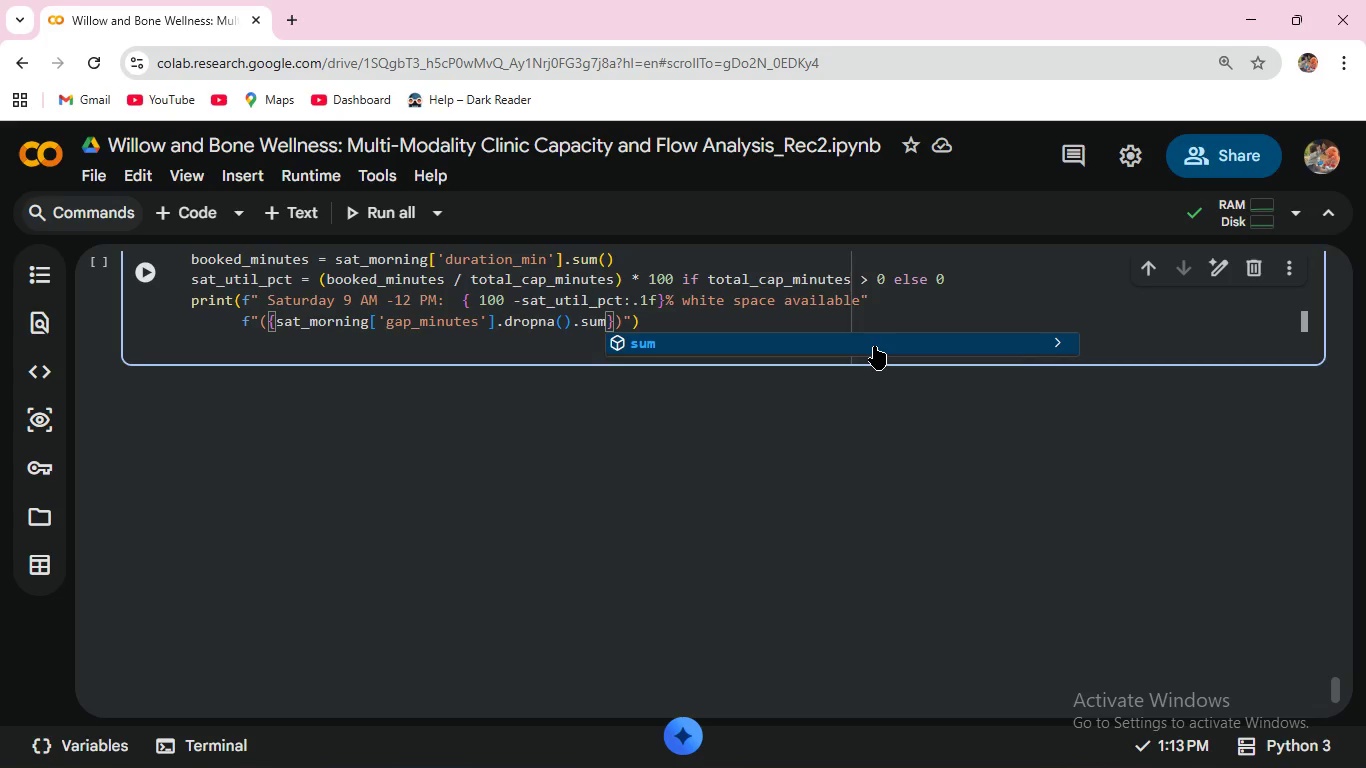 
key(Shift+9)
 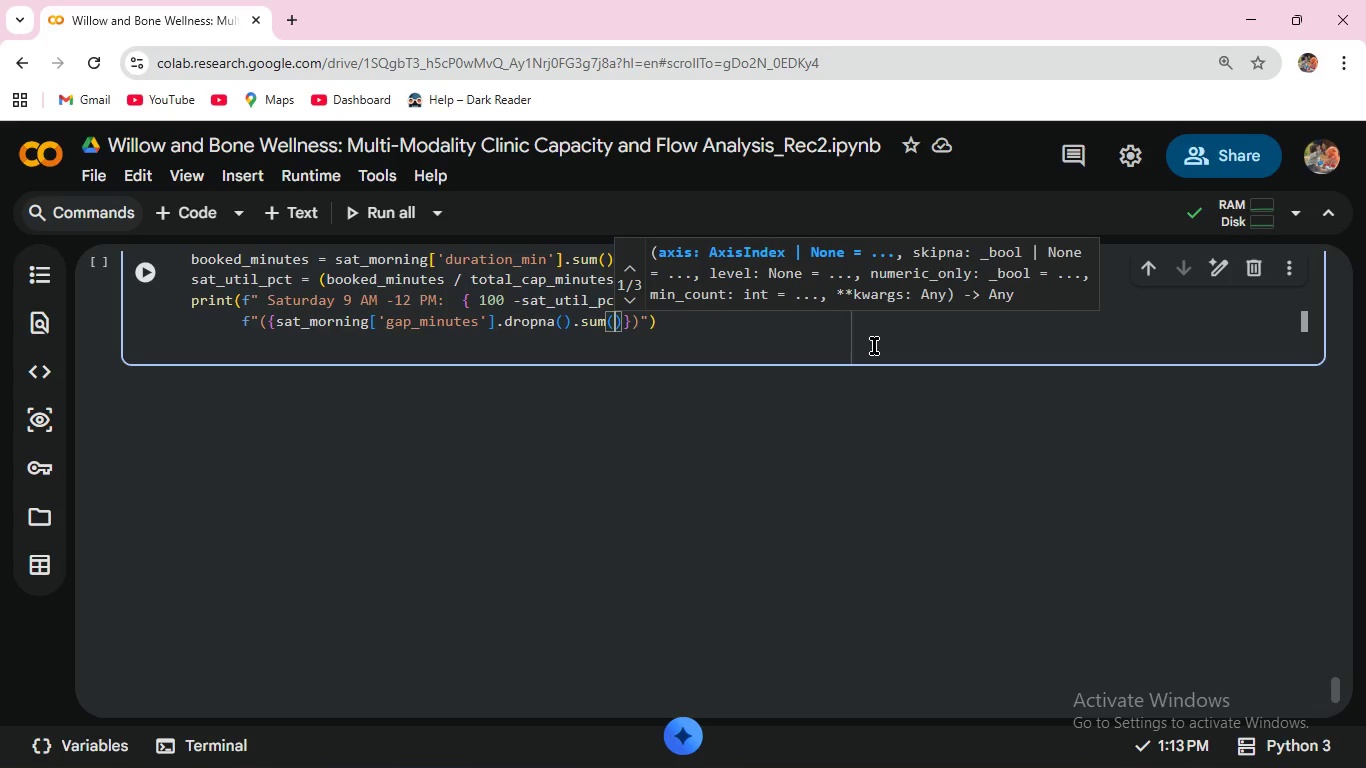 
key(ArrowRight)
 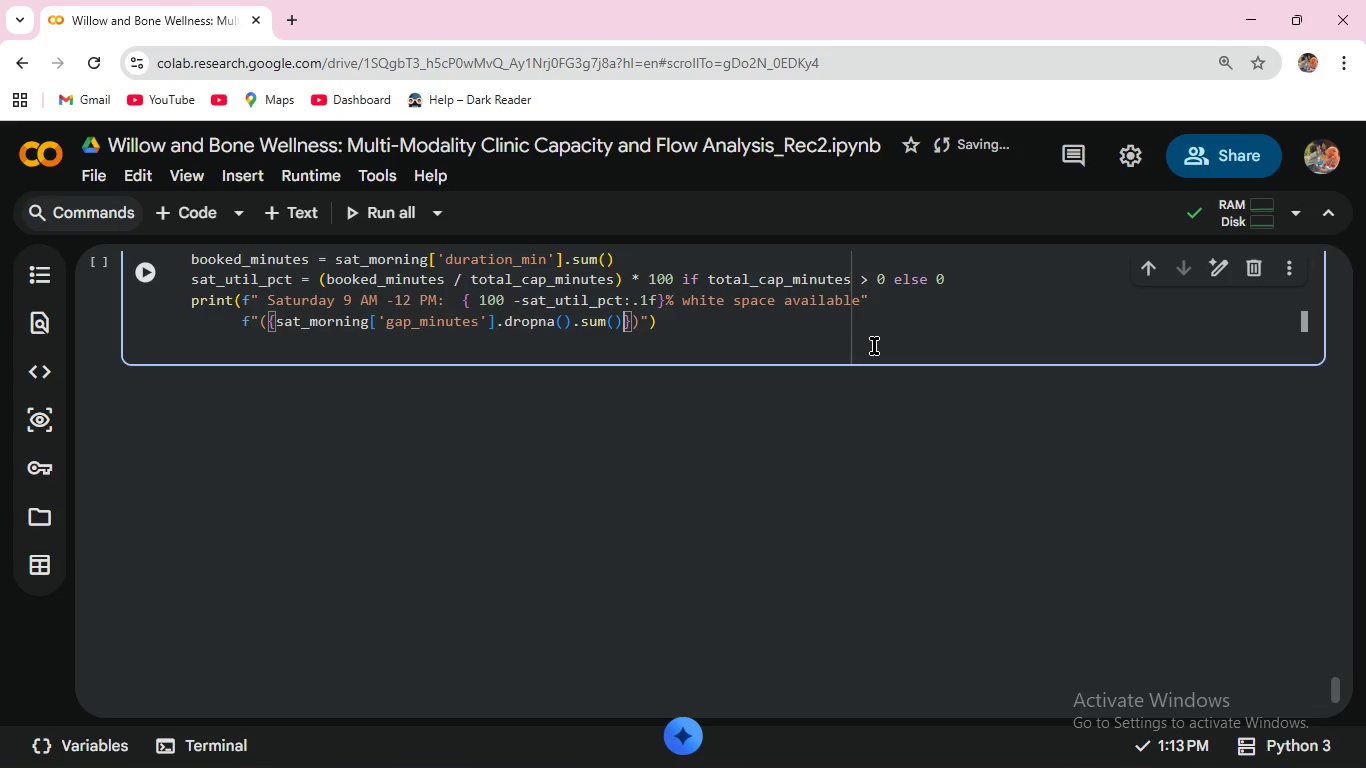 
type(/60:.1f)
 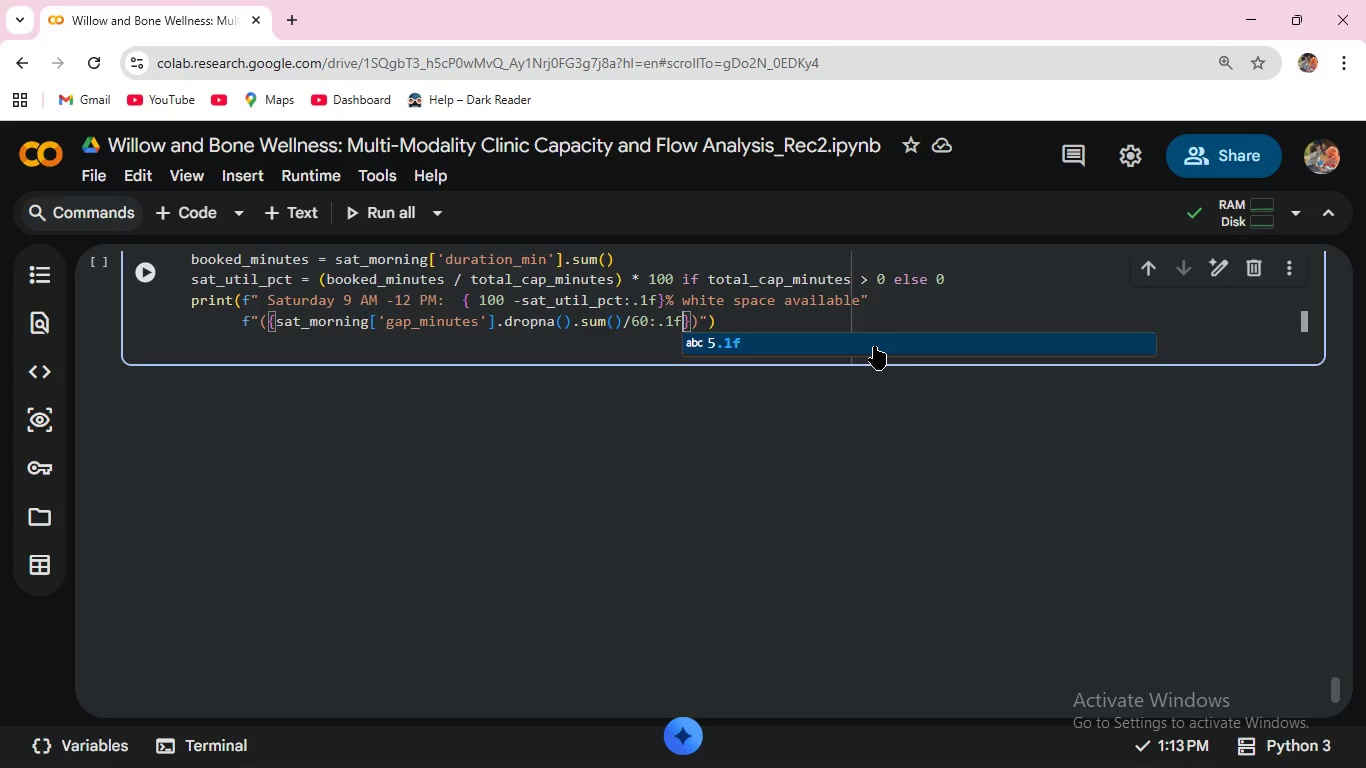 
wait(5.19)
 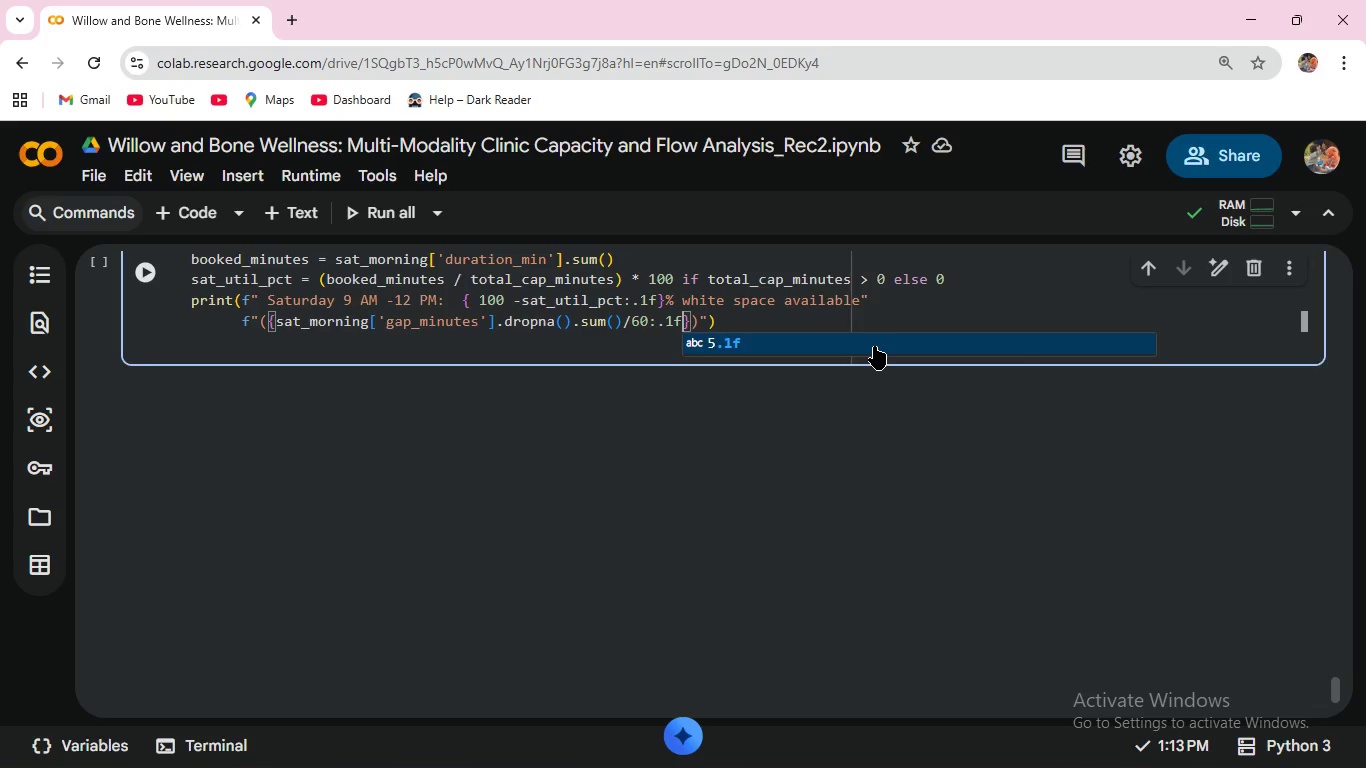 
key(ArrowRight)
 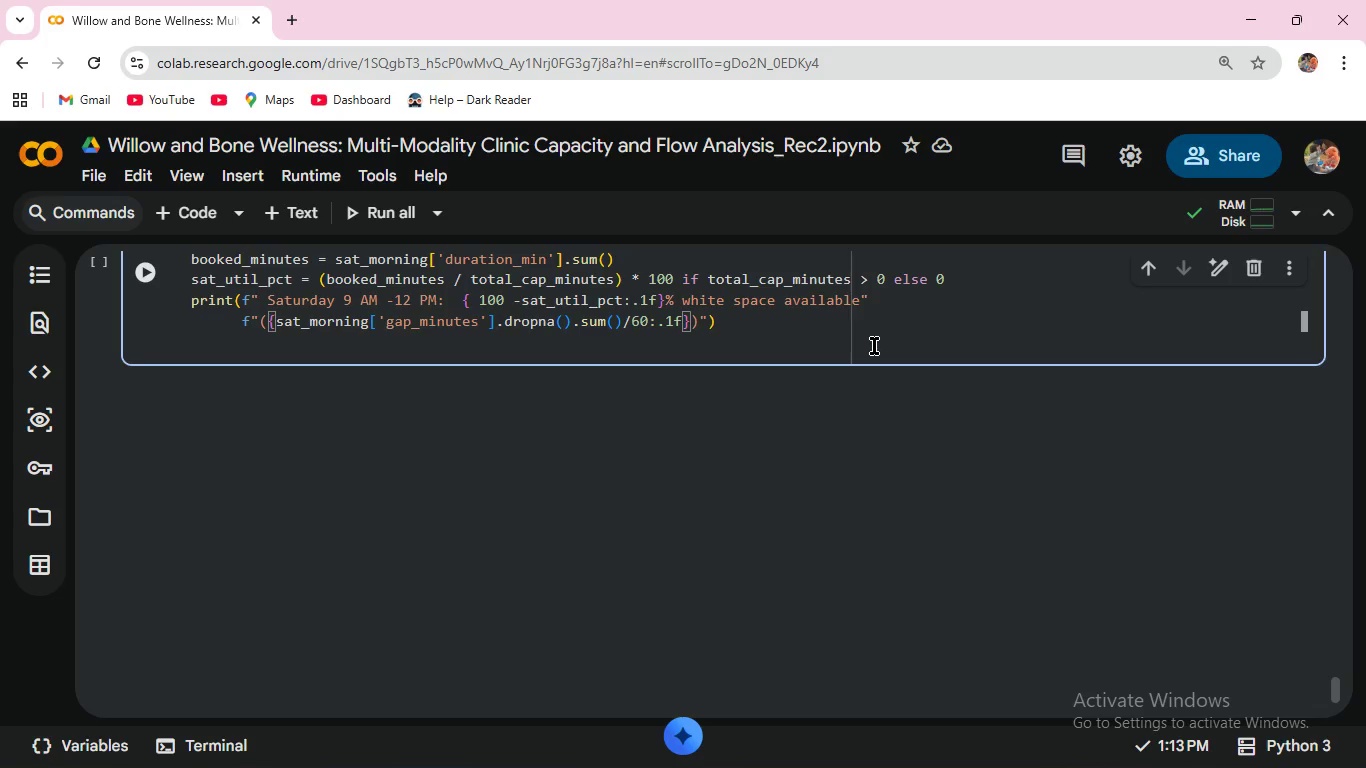 
wait(6.22)
 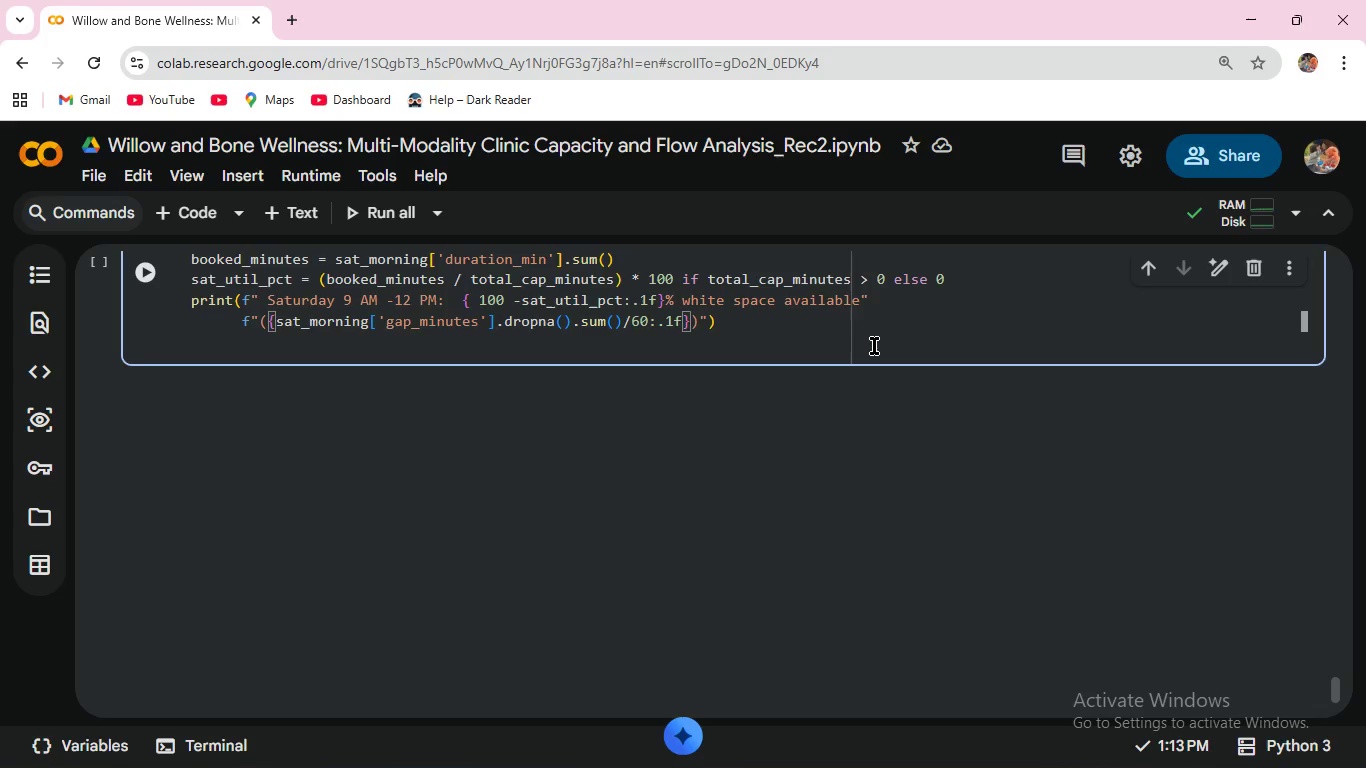 
type( hrs recoverable)
 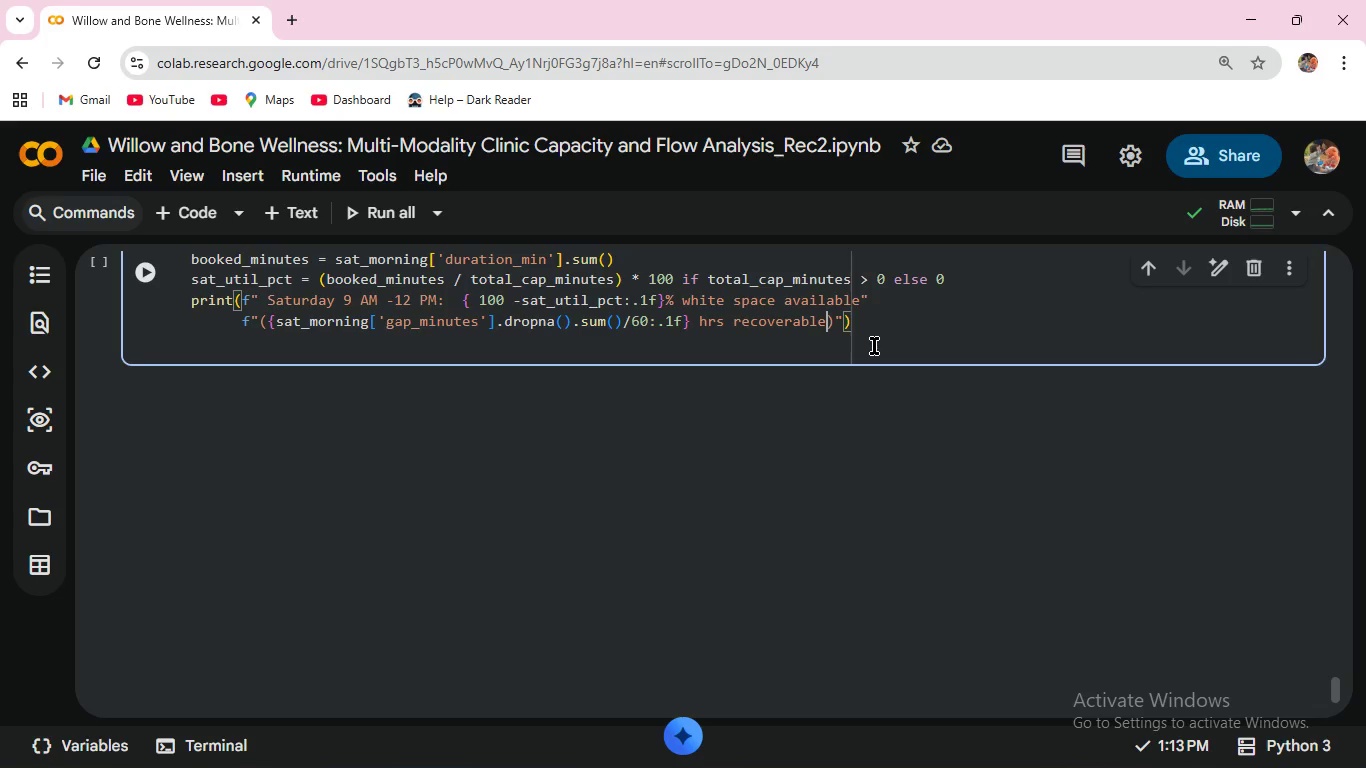 
wait(5.47)
 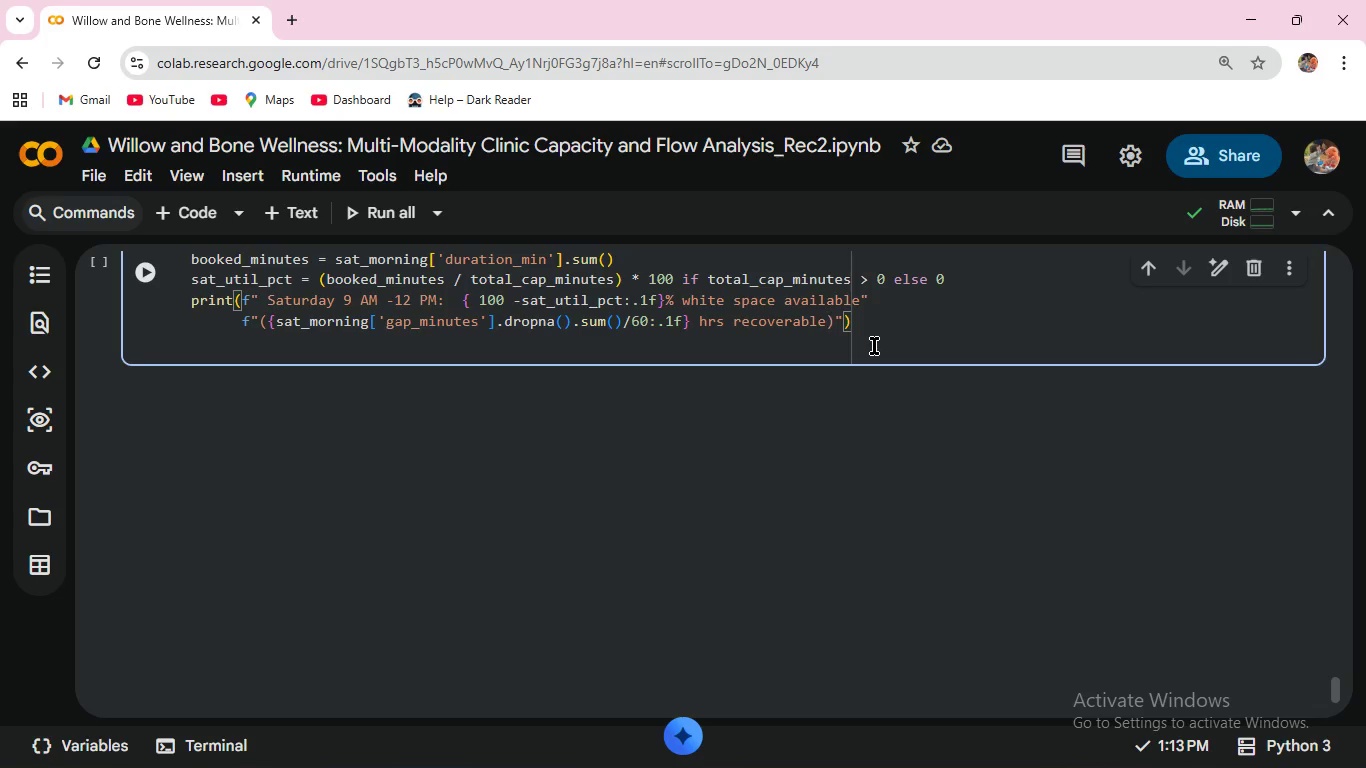 
key(ArrowRight)
 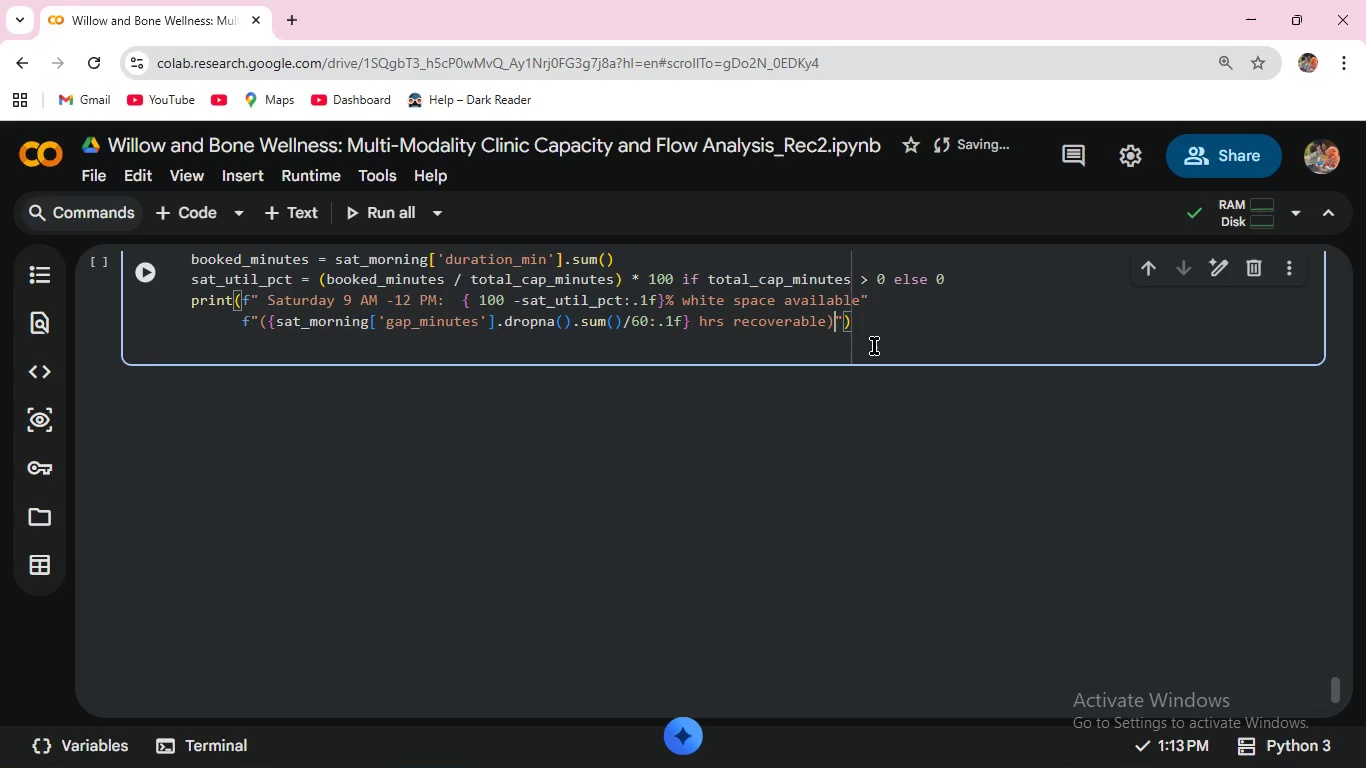 
type( -> ideal for high-turnover pilot)
 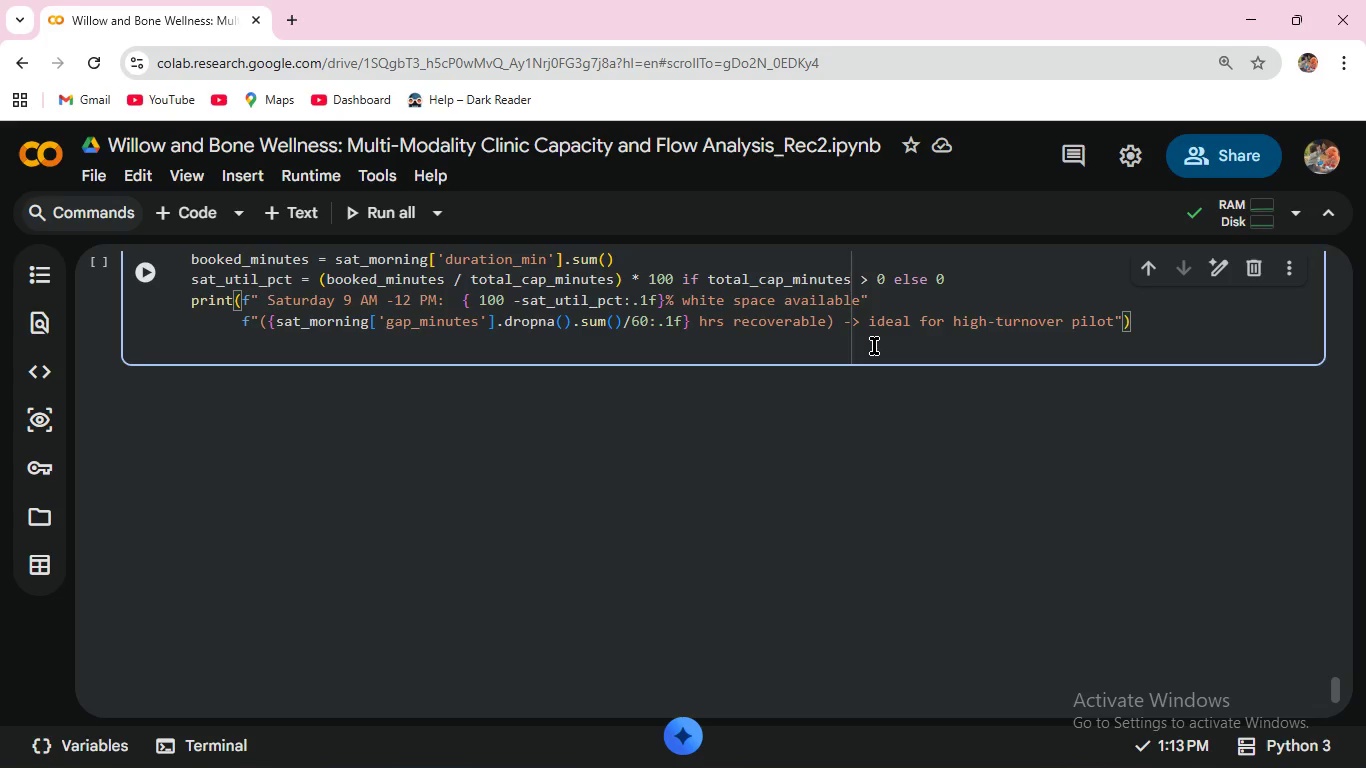 
wait(14.14)
 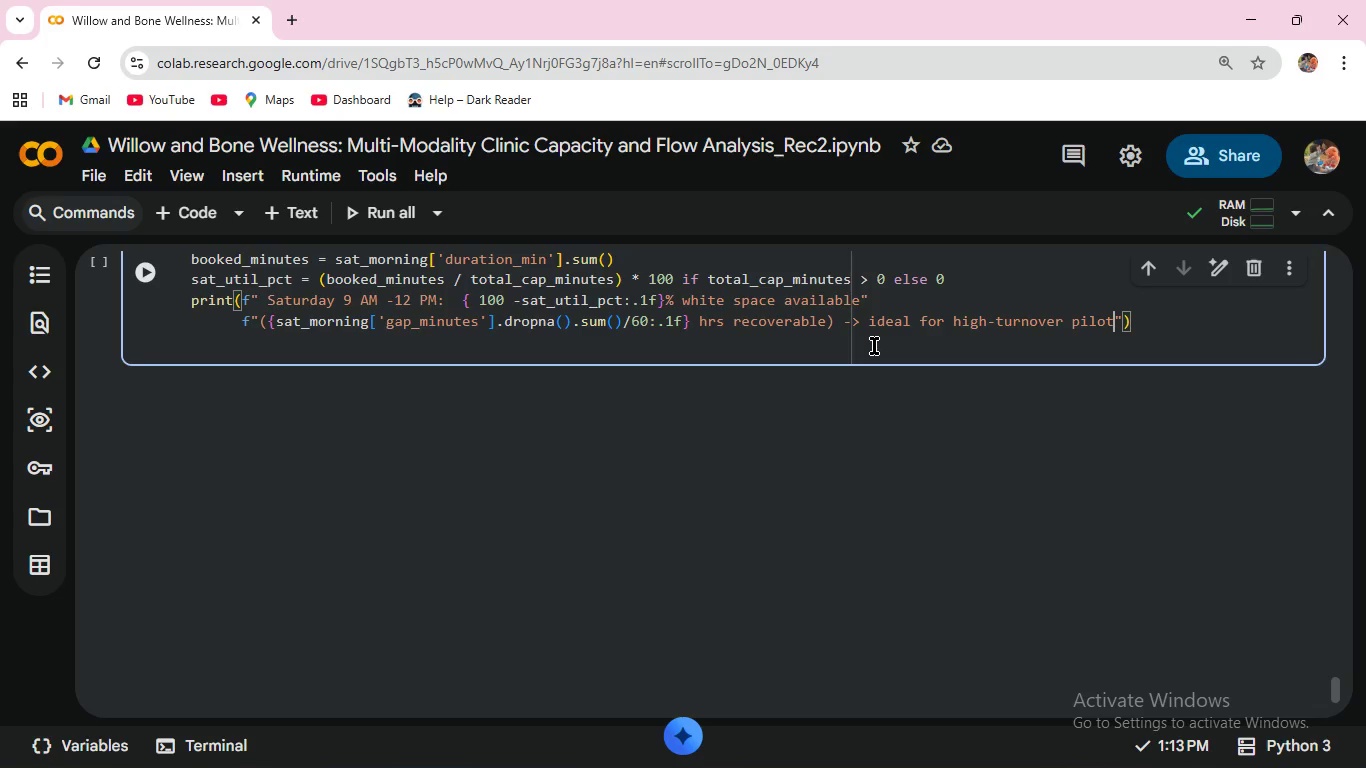 
key(Enter)
 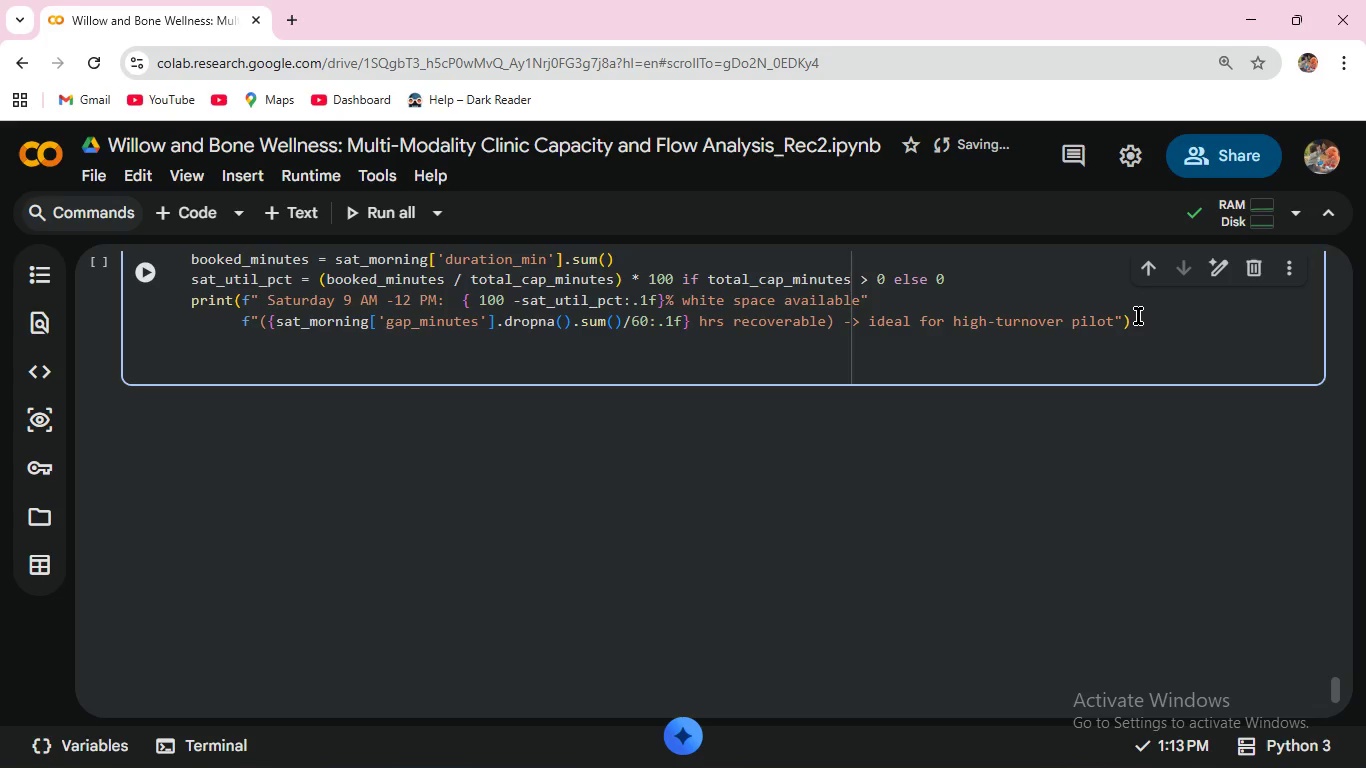 
key(Enter)
 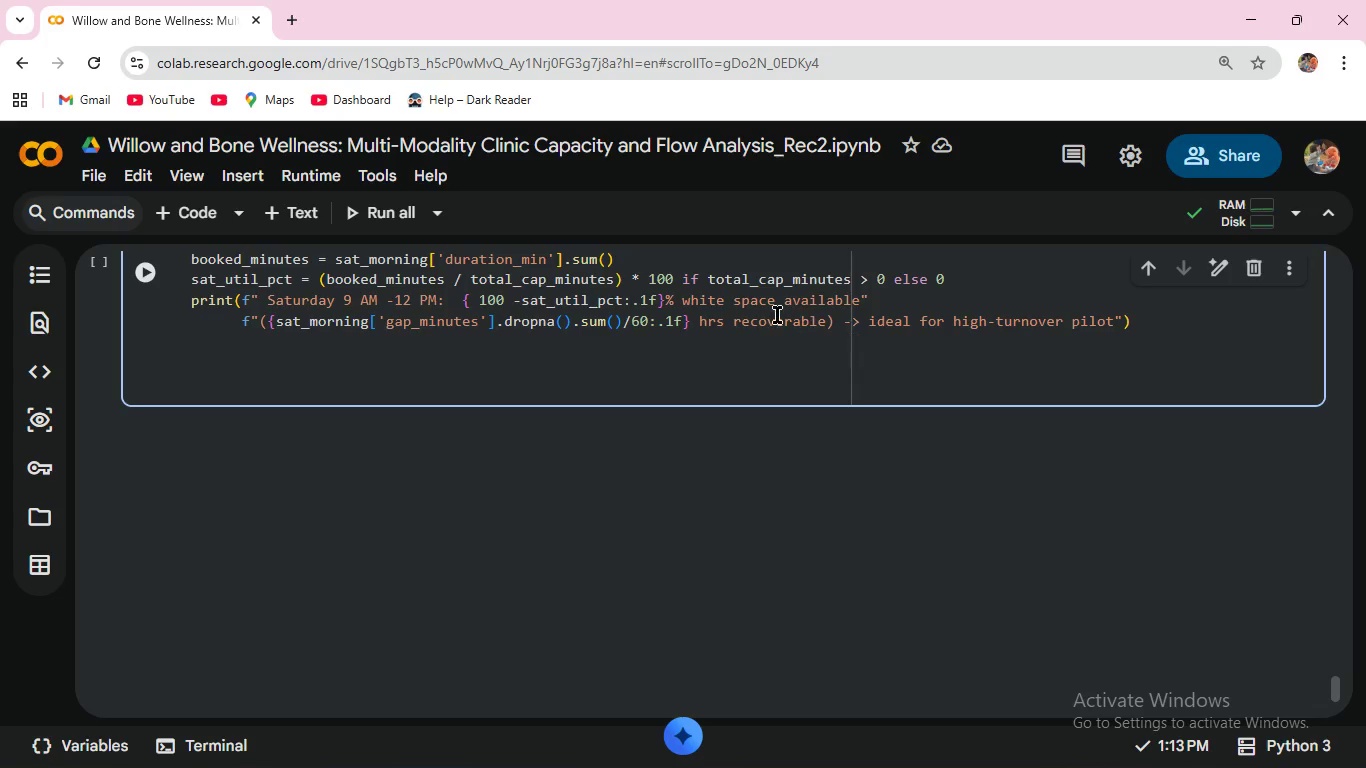 
scroll: coordinate [632, 355], scroll_direction: up, amount: 2.0
 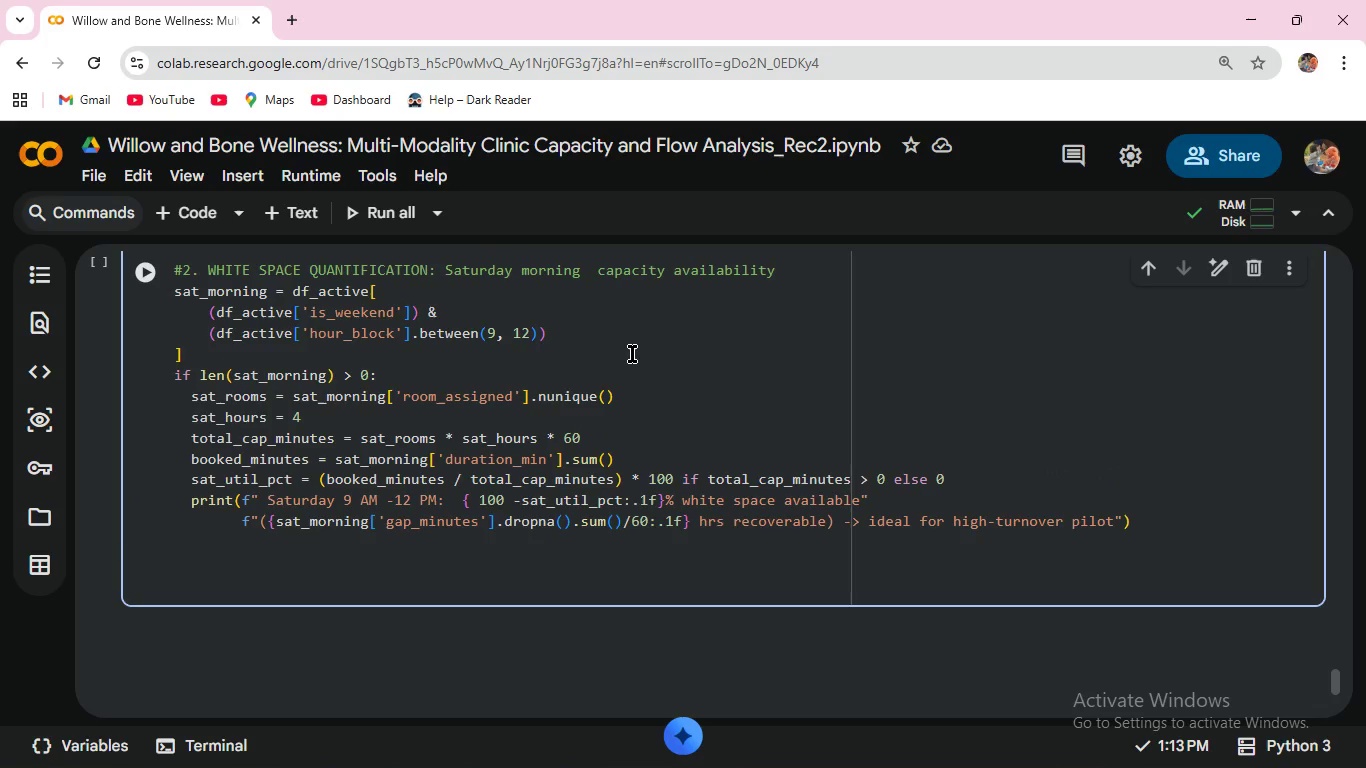 
key(Backspace)
 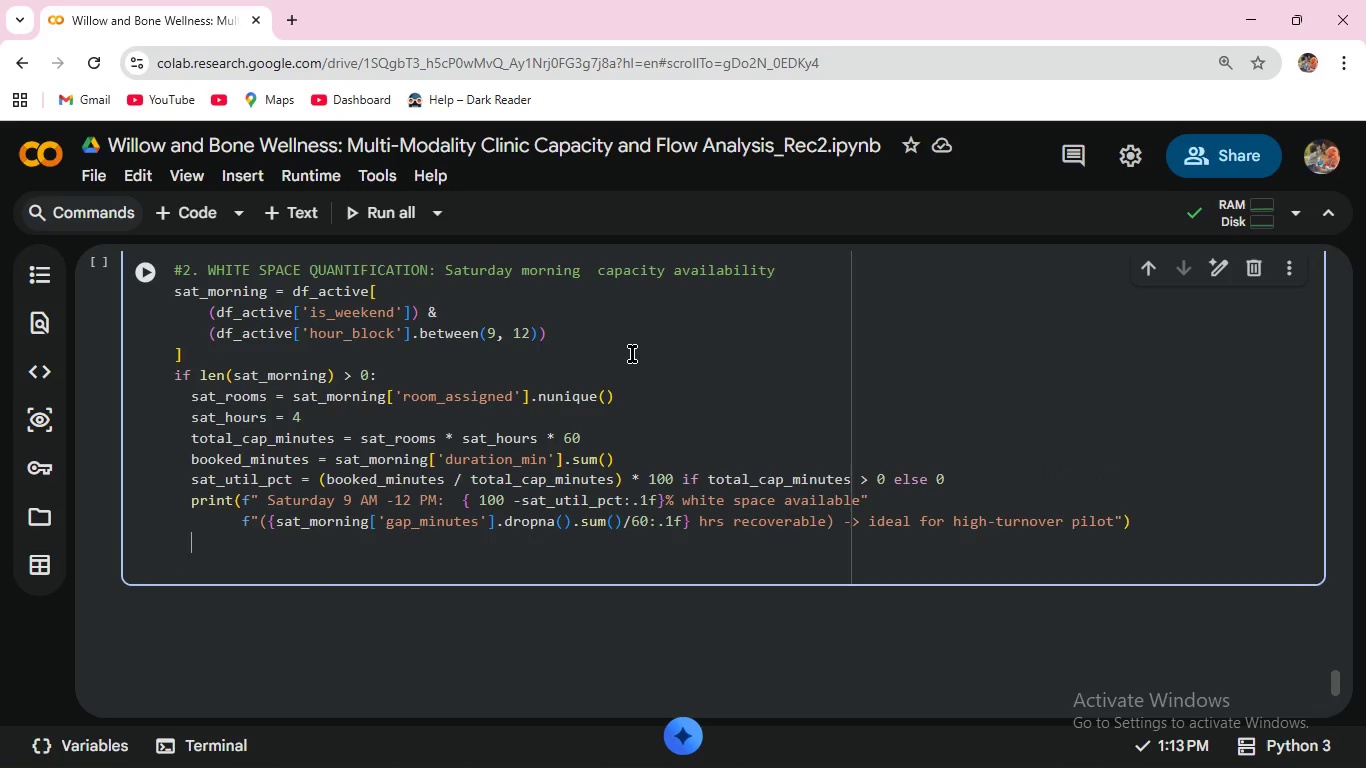 
key(Backspace)
 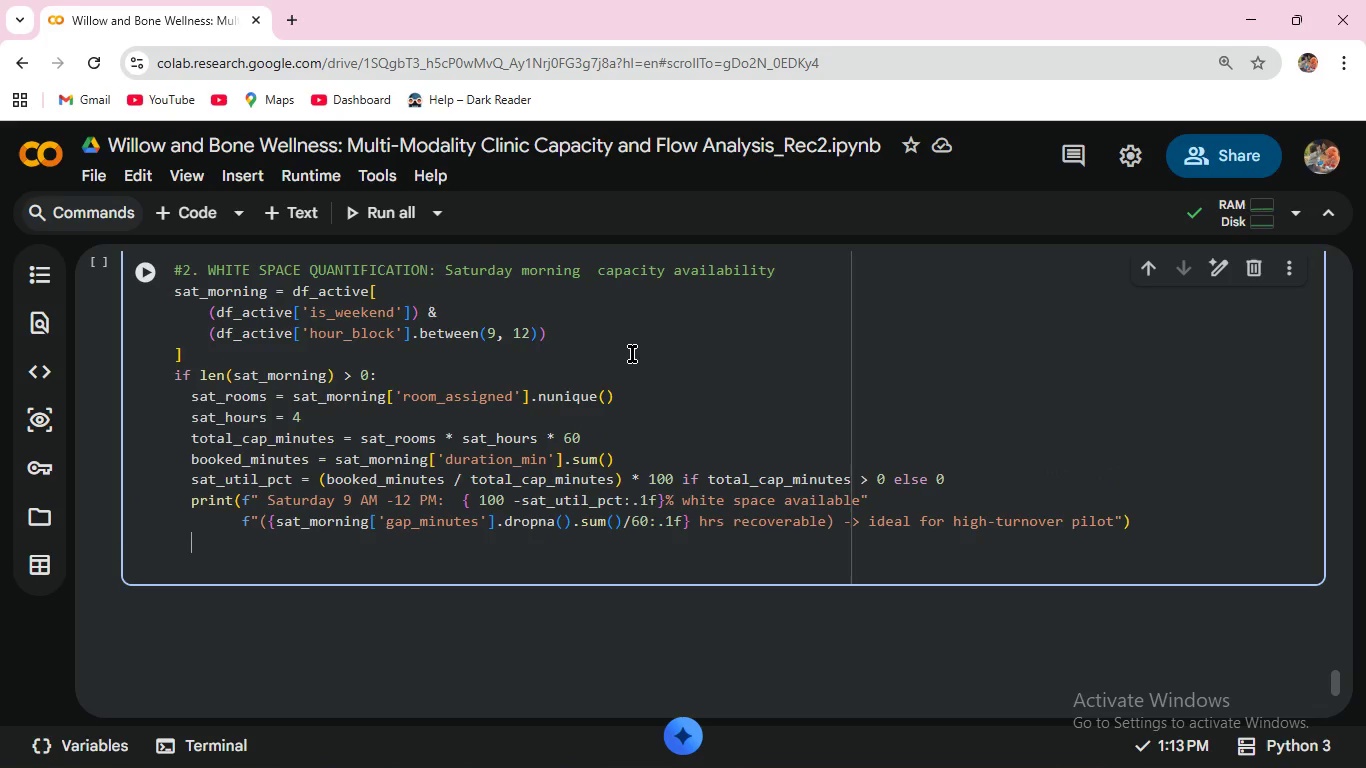 
key(Enter)
 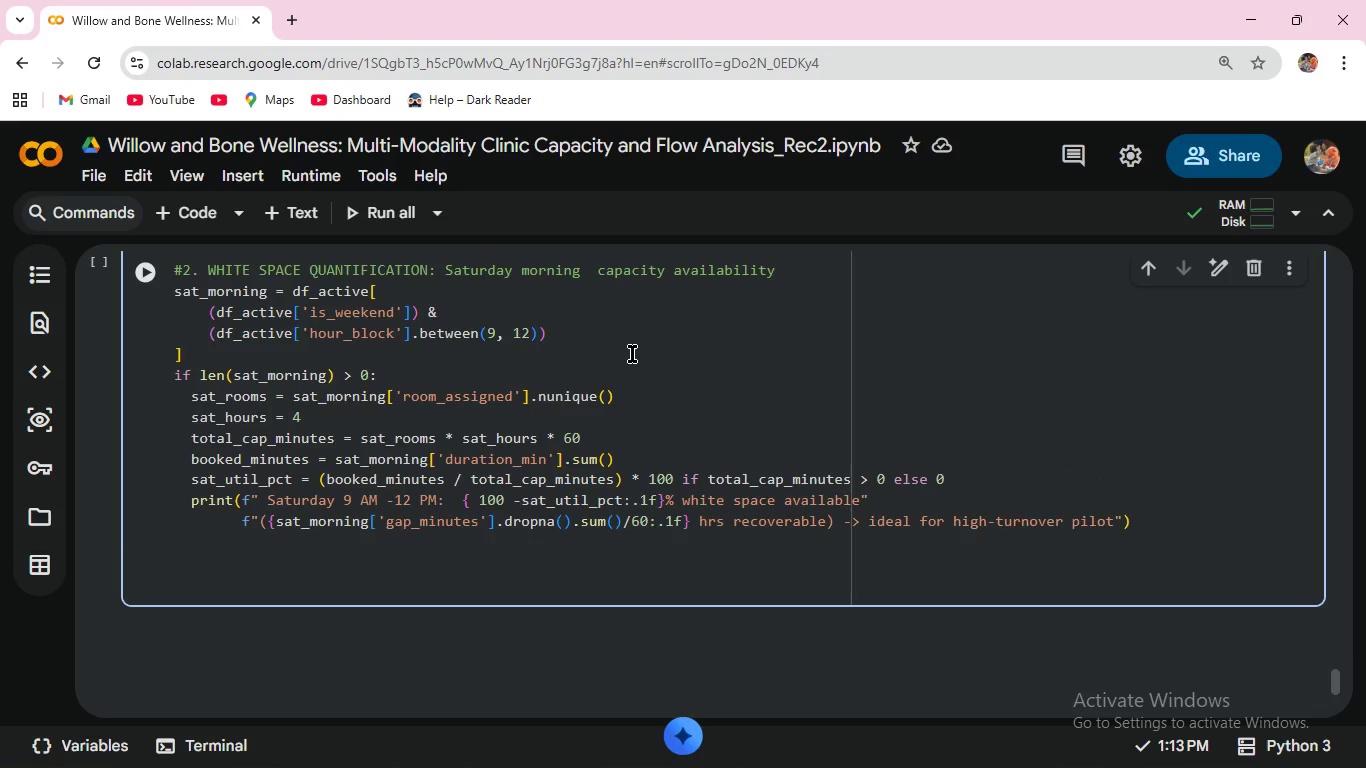 
key(Backspace)
type(#3. LONG-SESSION BLOCKING )
key(Backspace)
type(: )
 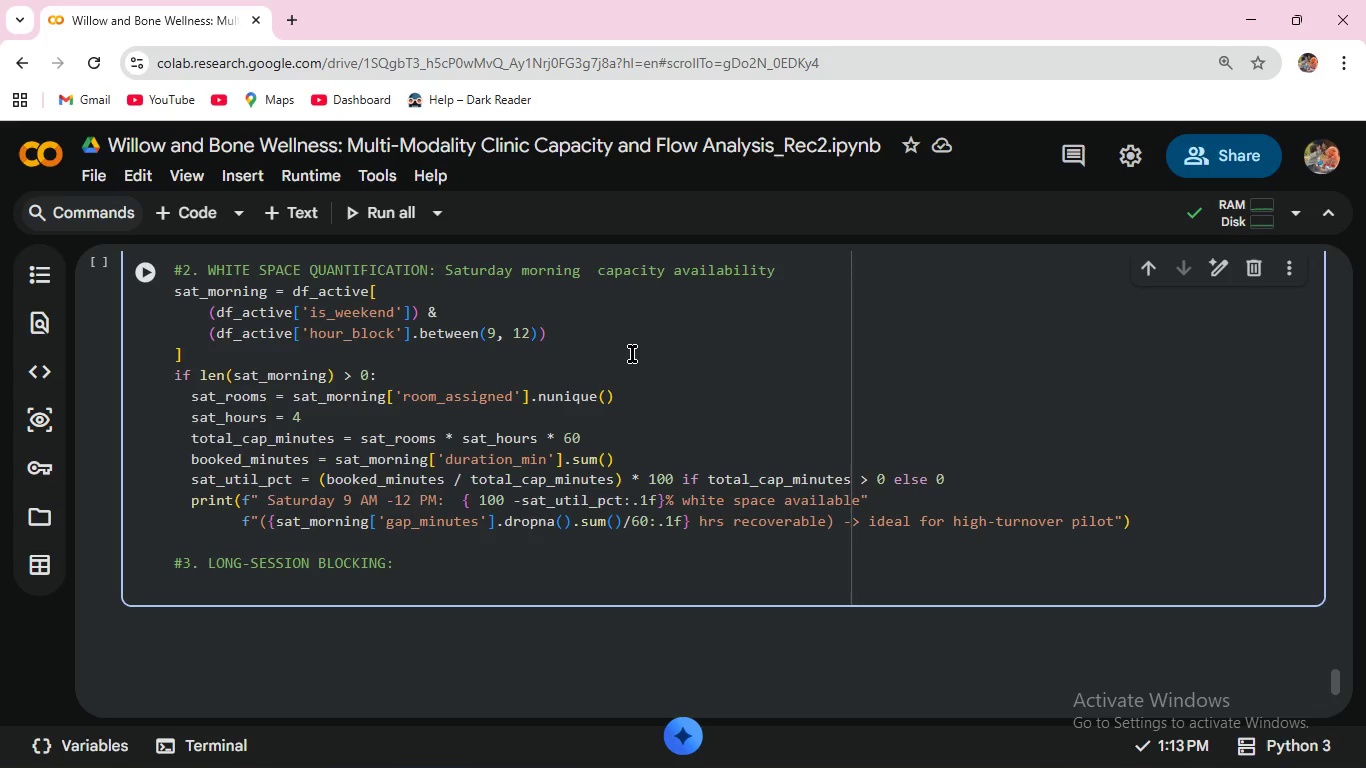 
type(IDE)
key(Backspace)
key(Backspace)
type(dentify Naturopathy sessions blocking )
 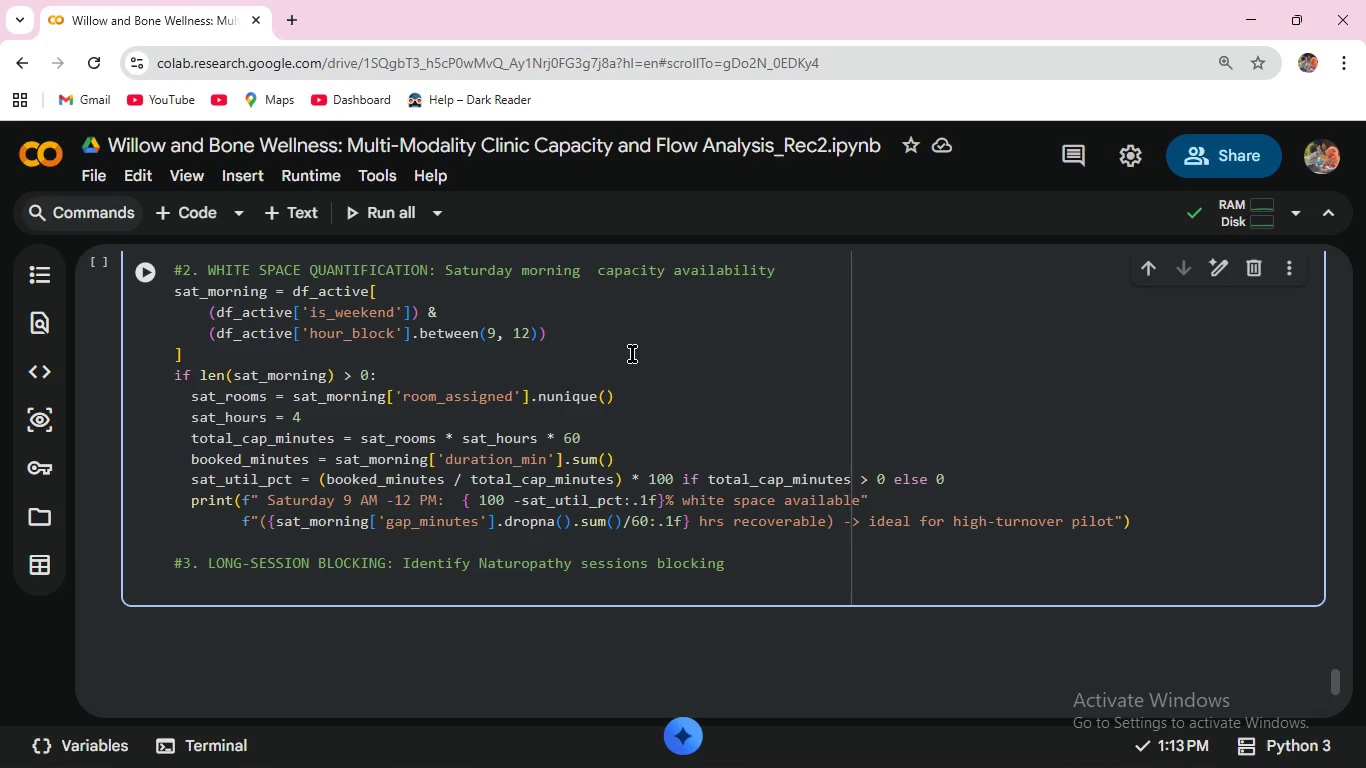 
type(peak hours )
 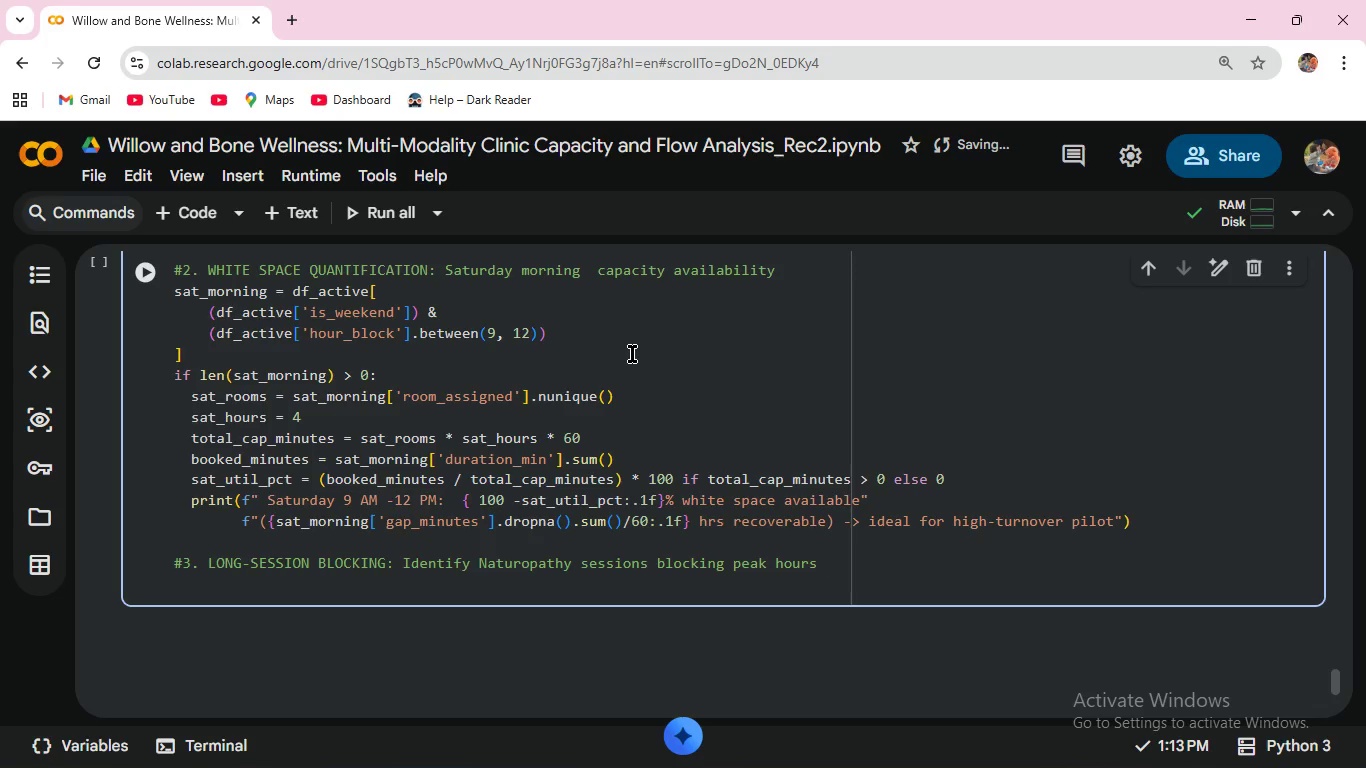 
wait(10.5)
 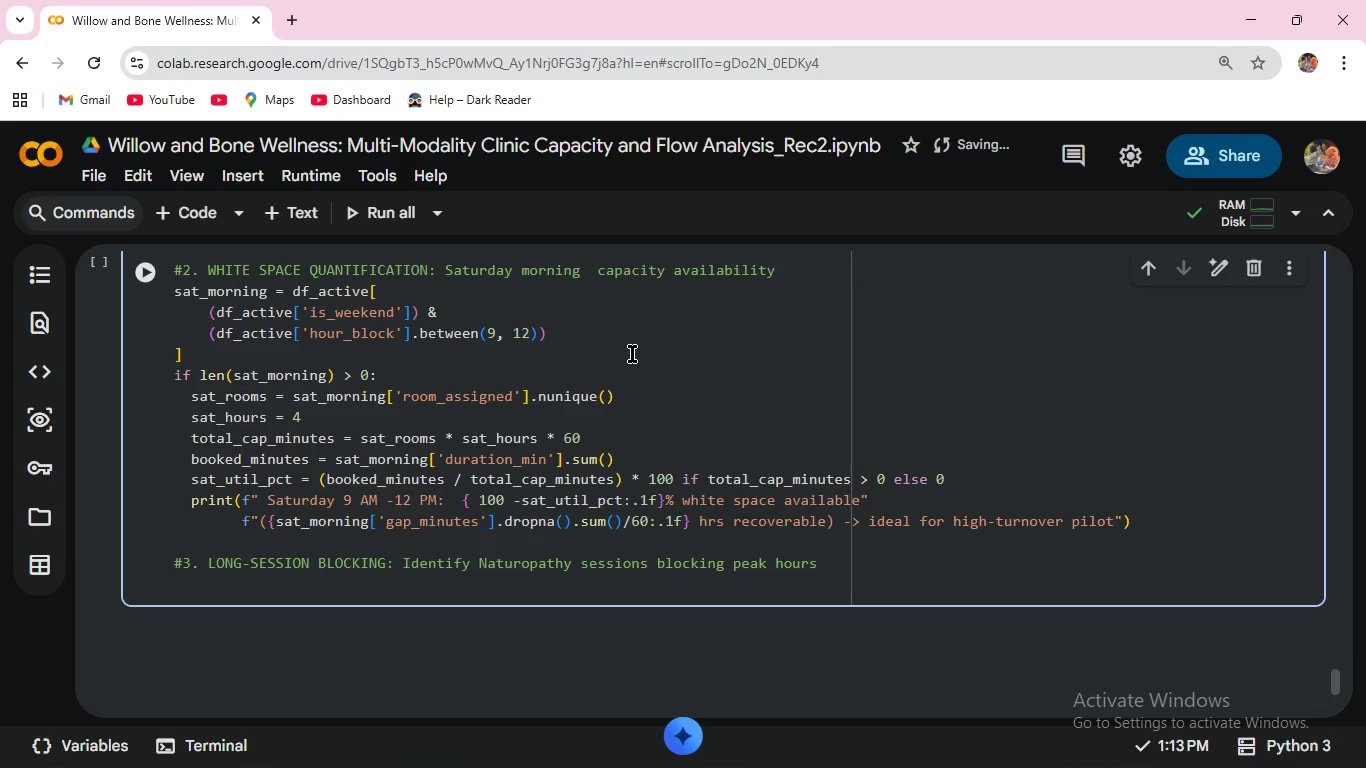 
key(Enter)
 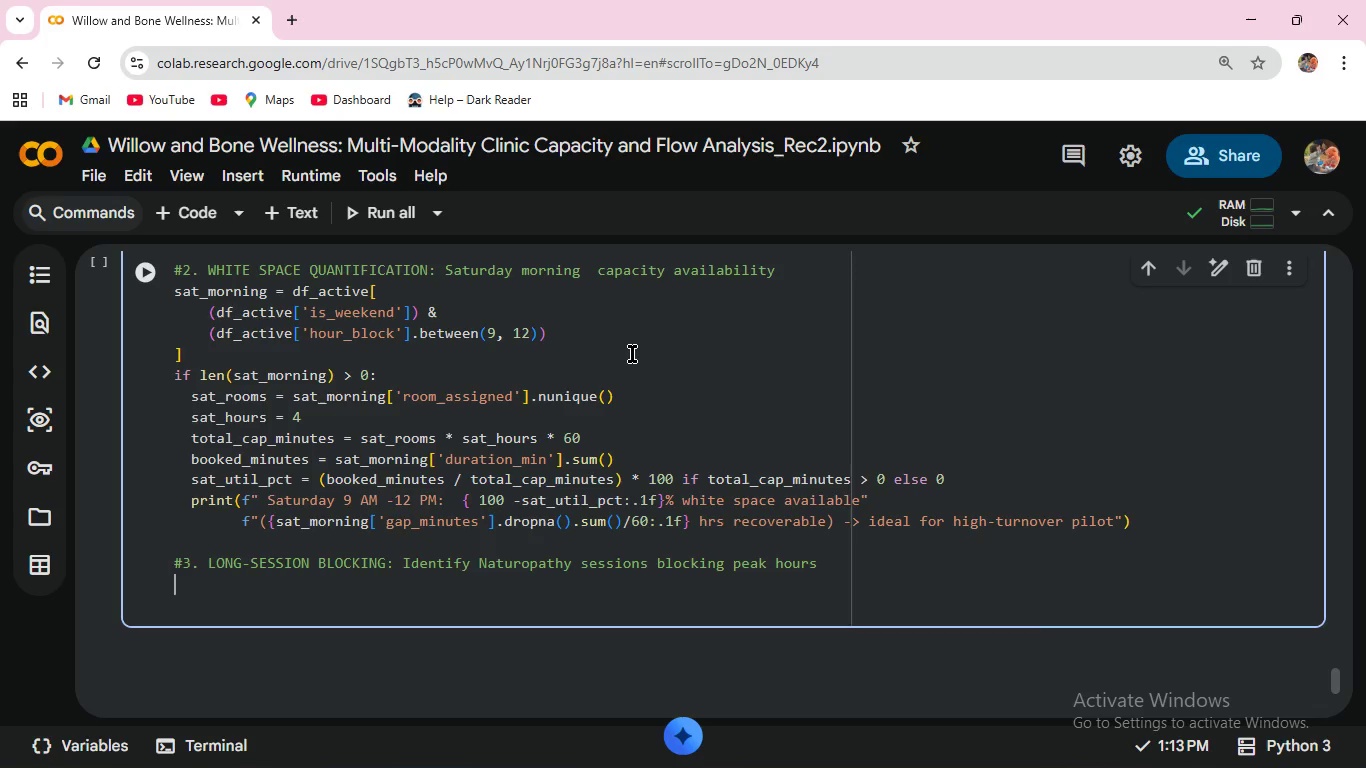 
type(natu)
 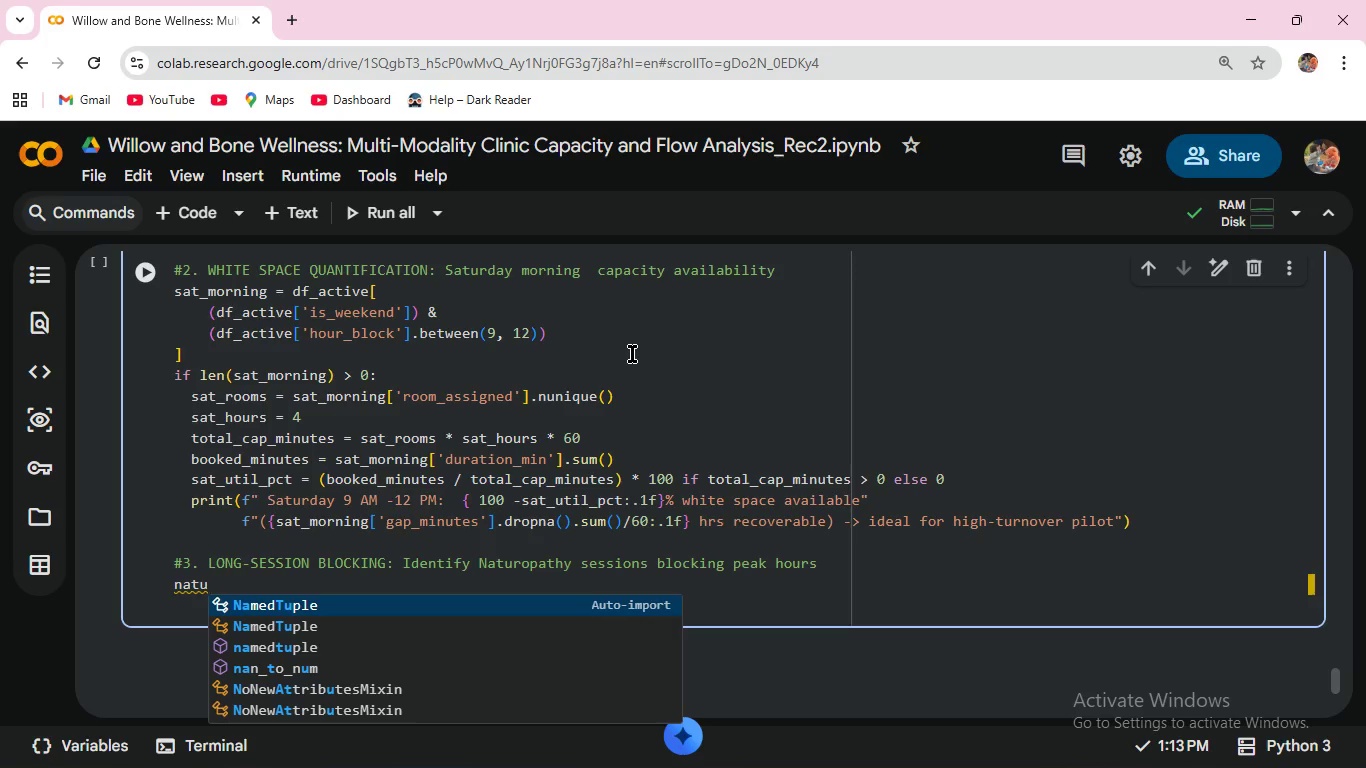 
wait(5.88)
 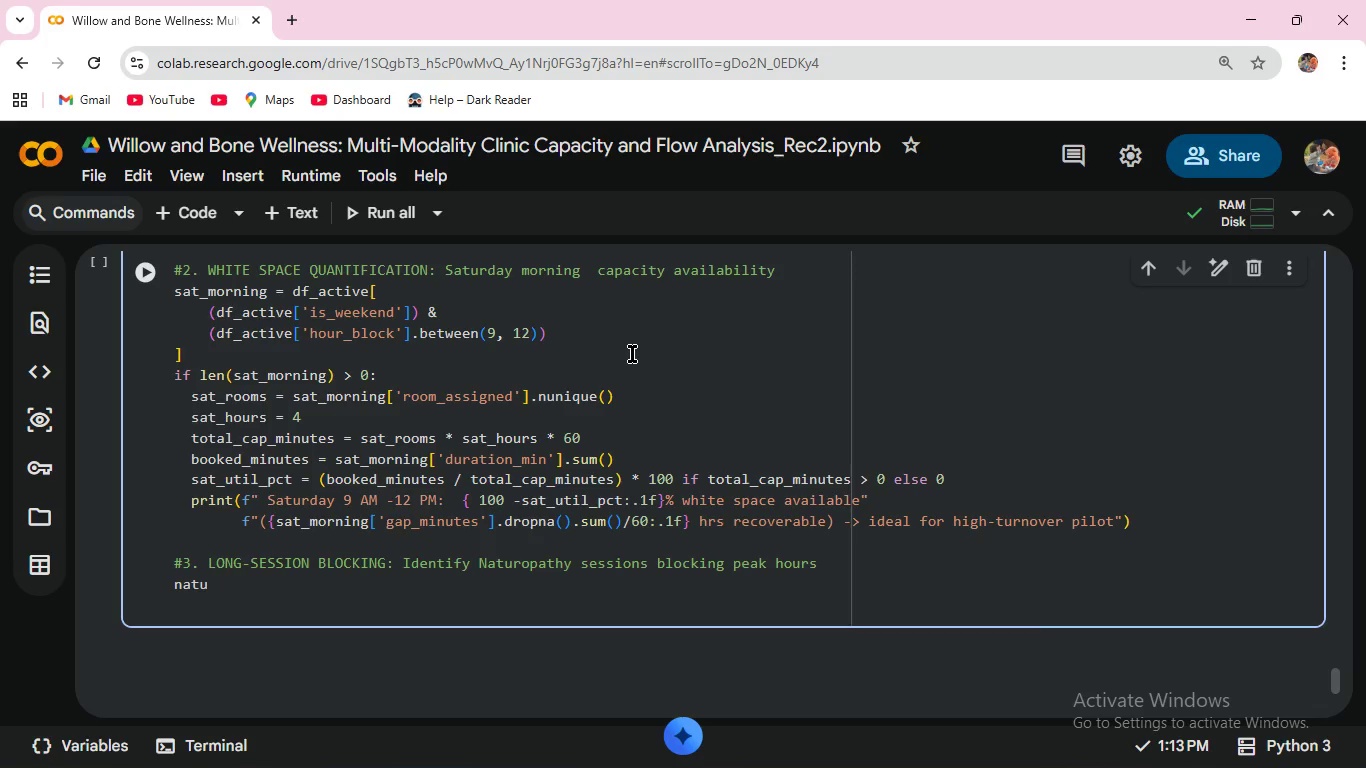 
type(ropathy_peak = df_active[)
 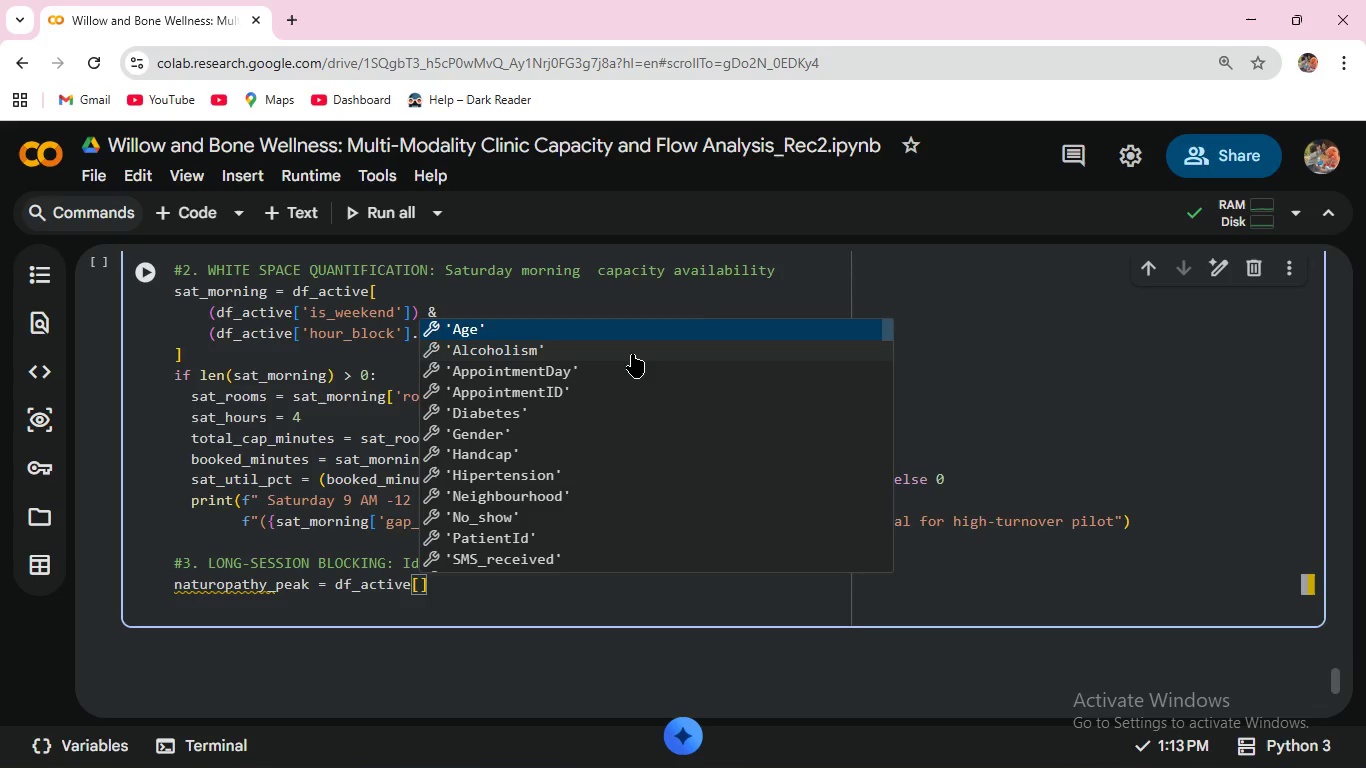 
key(Enter)
 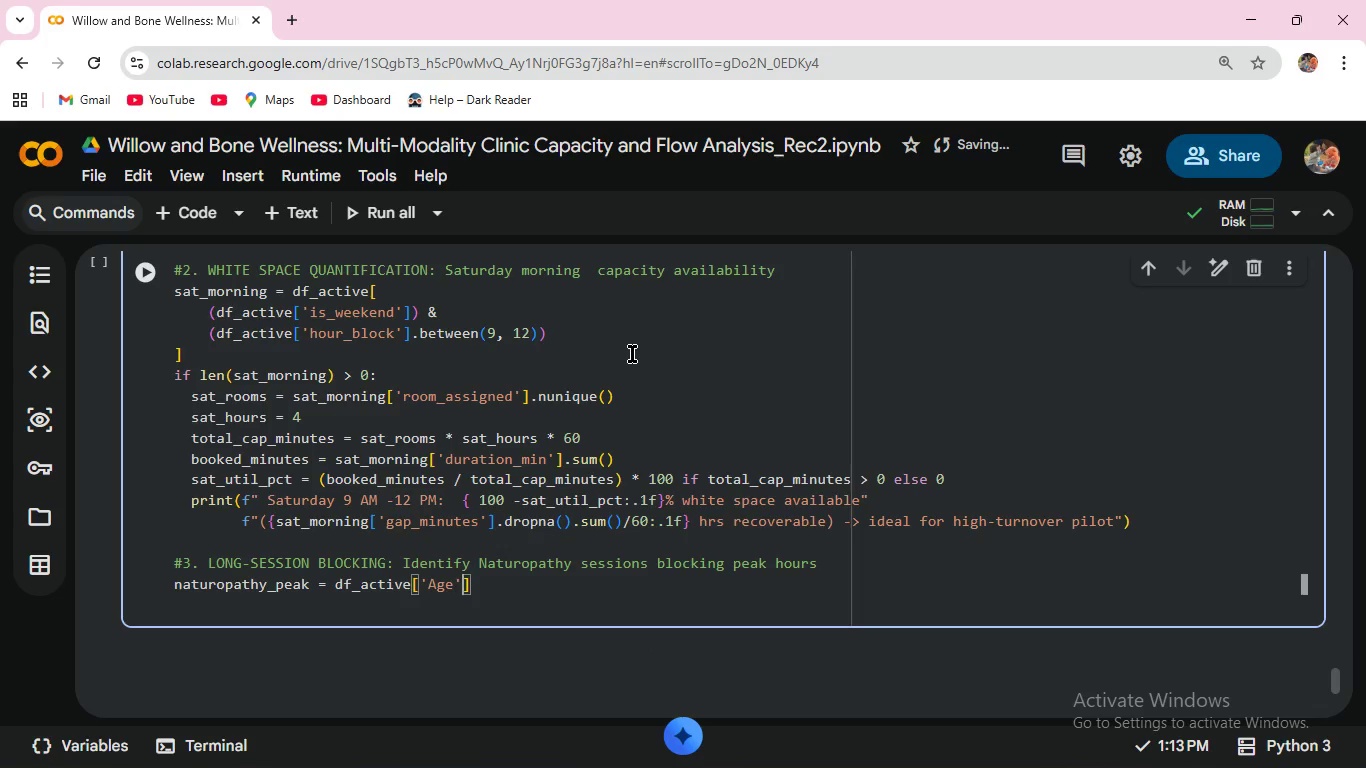 
key(Backspace)
 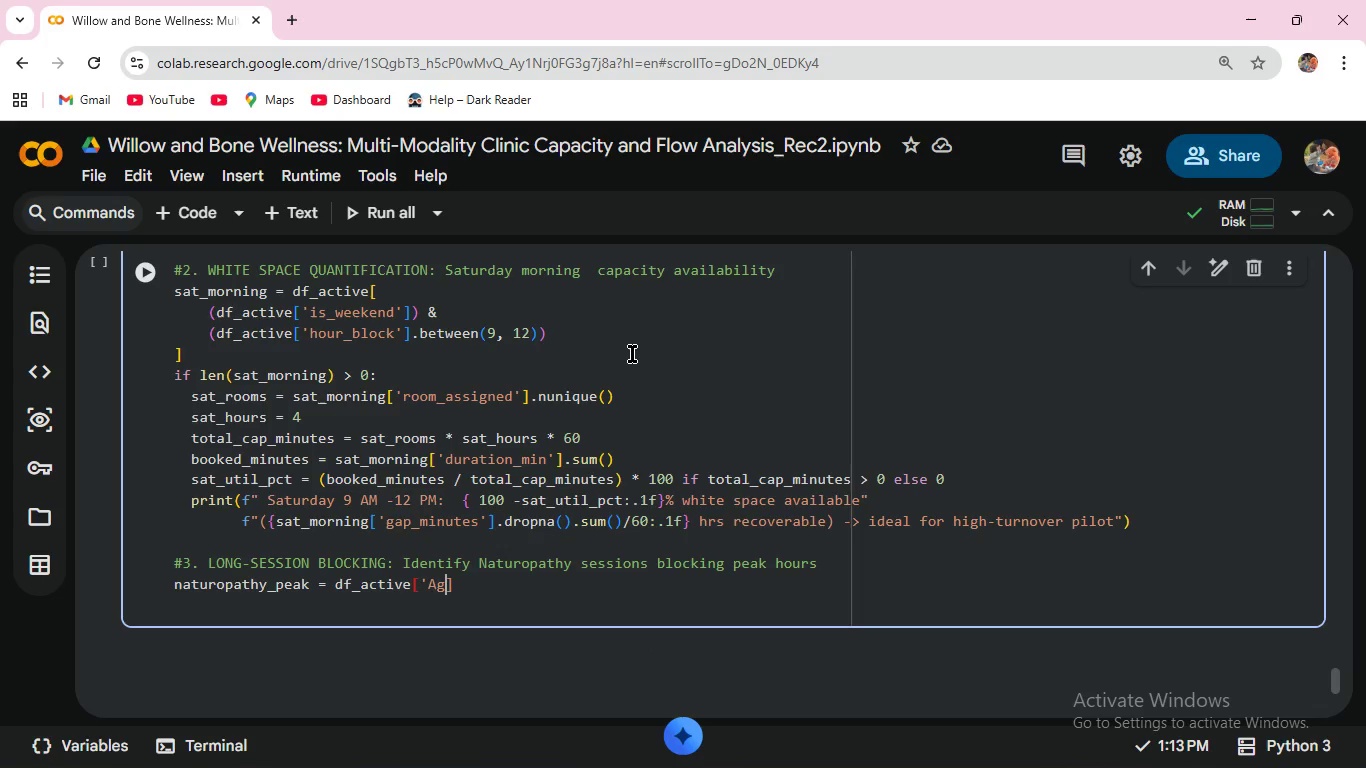 
key(Backspace)
 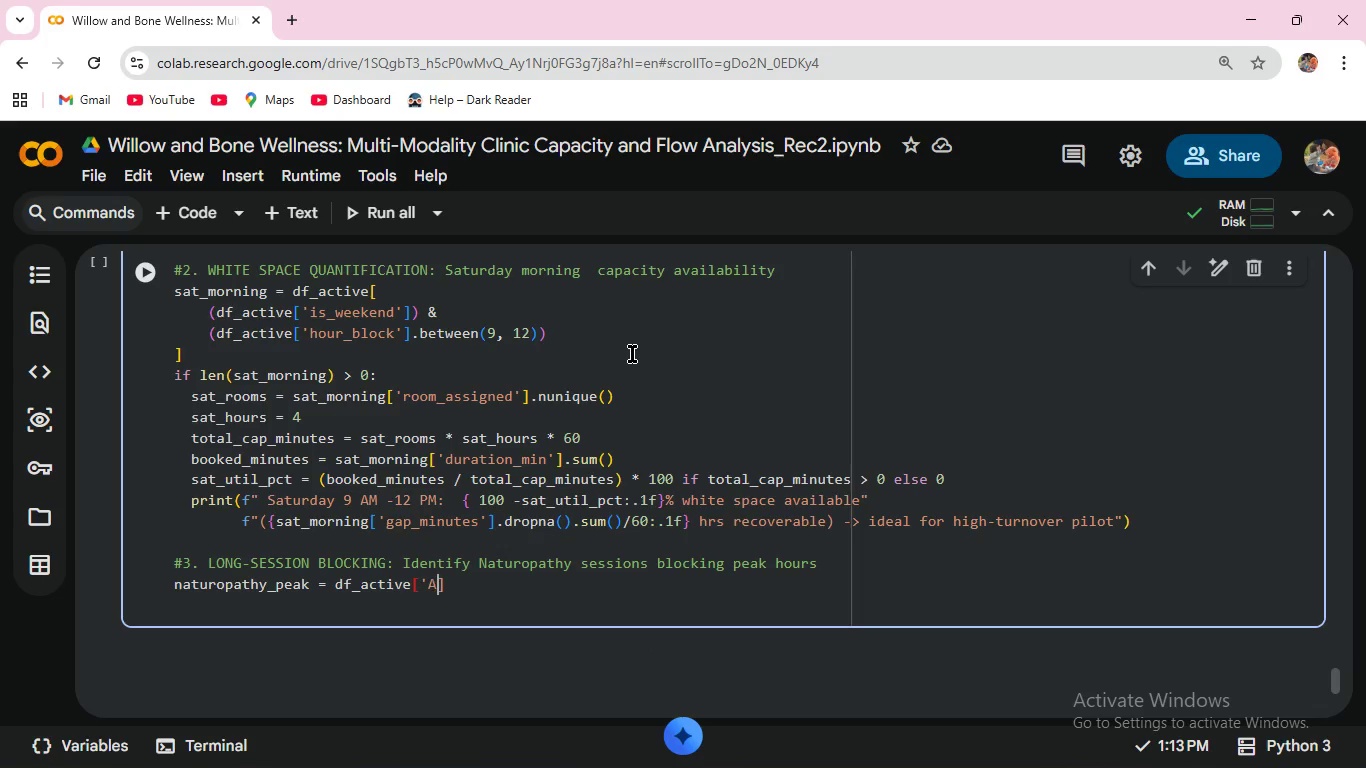 
key(Backspace)
 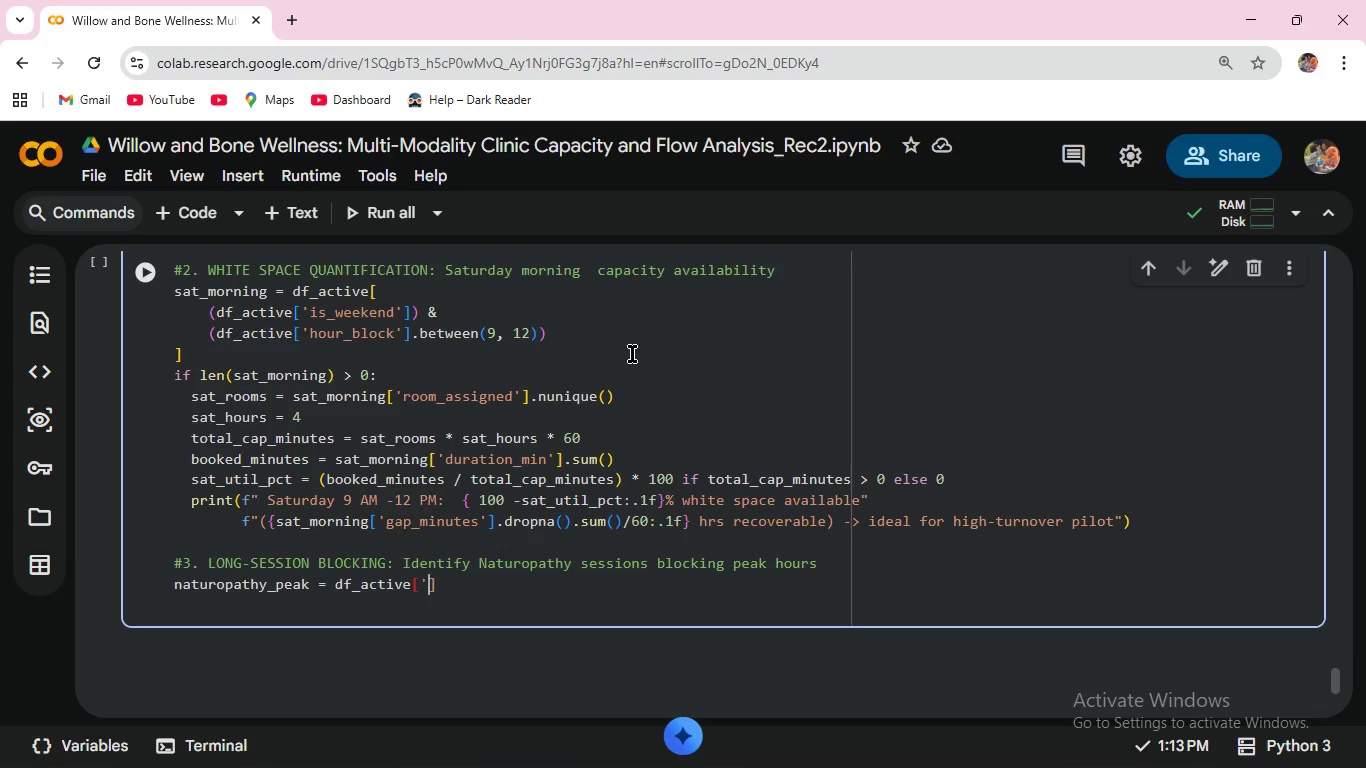 
key(Backspace)
 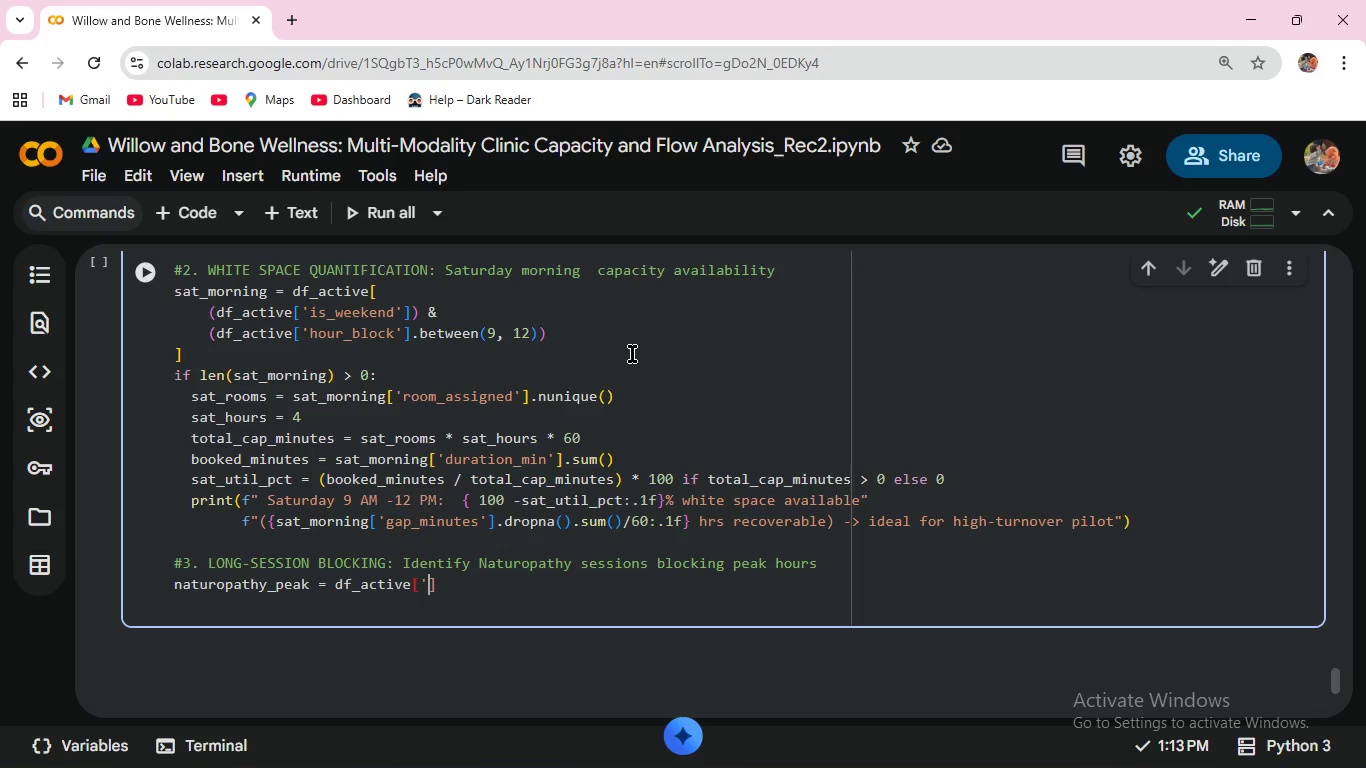 
key(Backspace)
 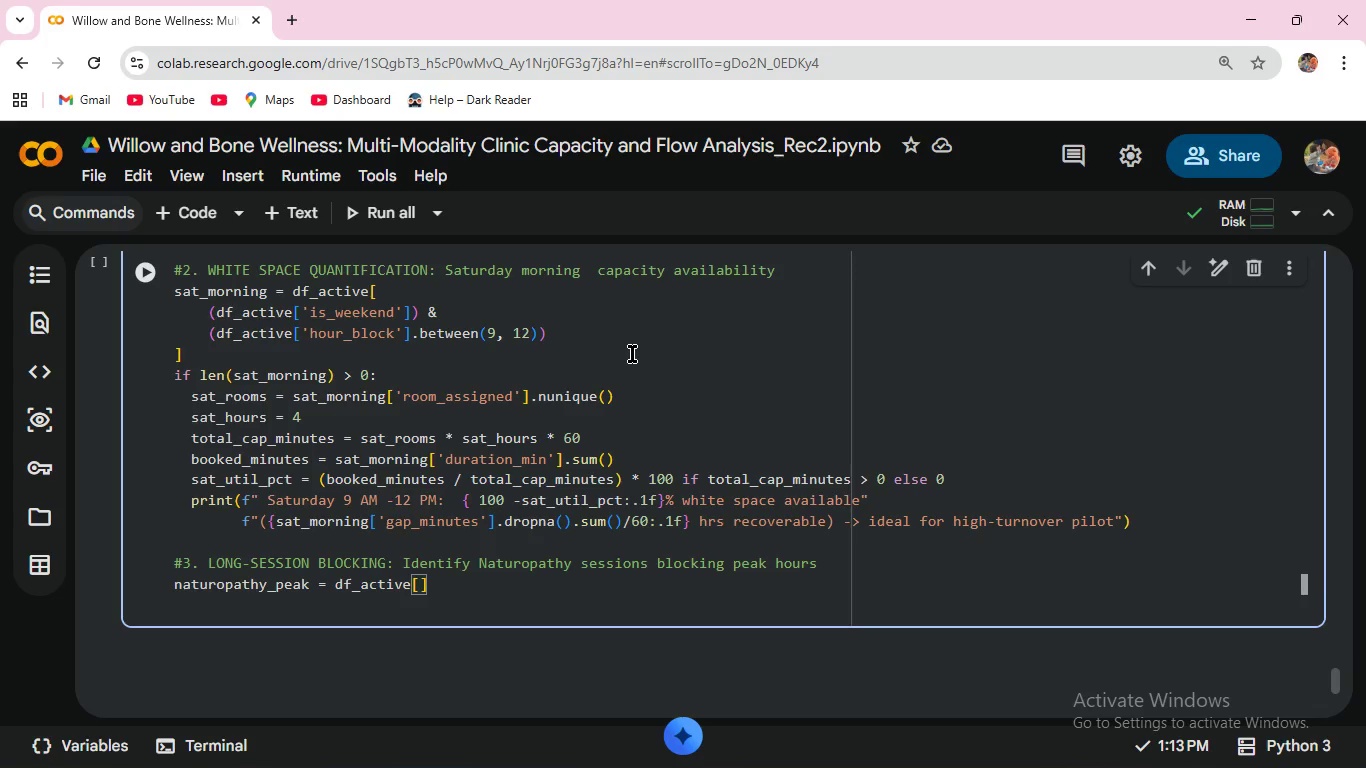 
key(Enter)
 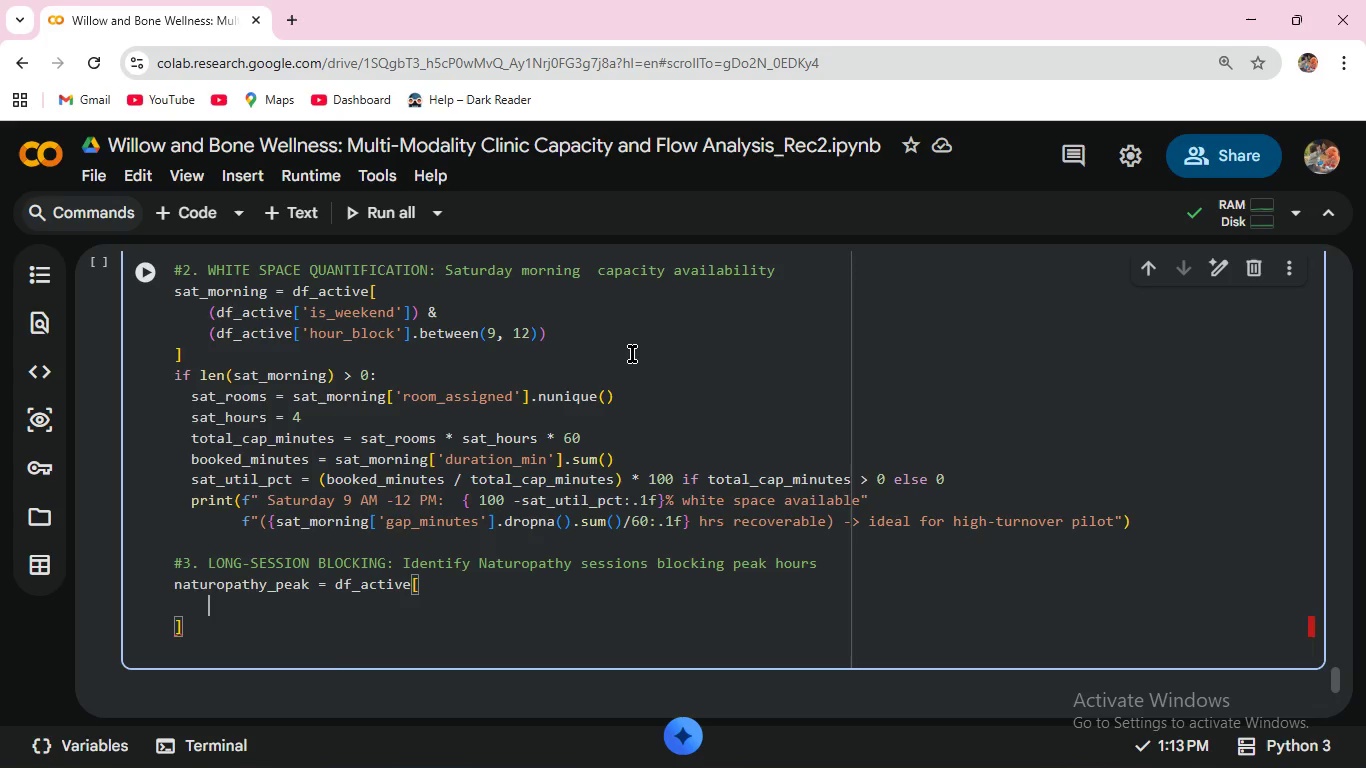 
wait(7.22)
 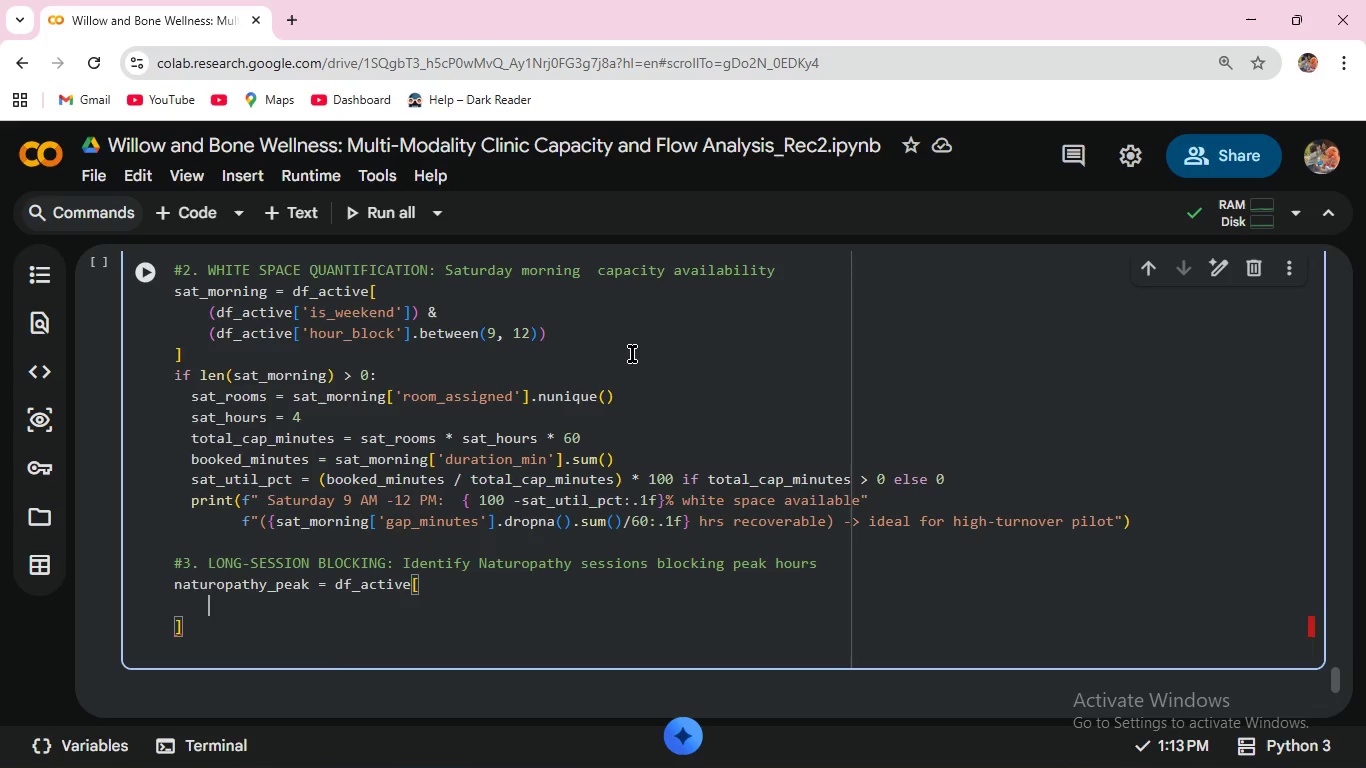 
type((df_active['moda)
 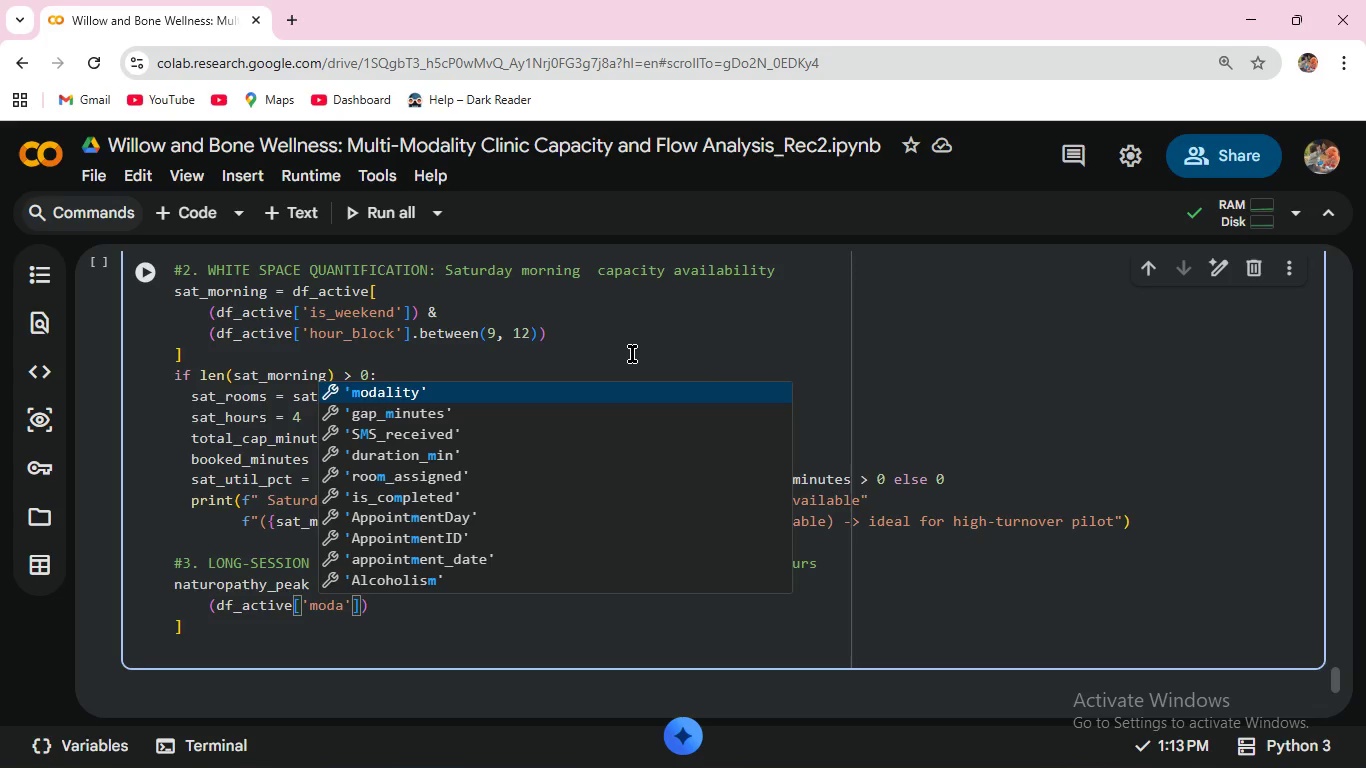 
key(Enter)
 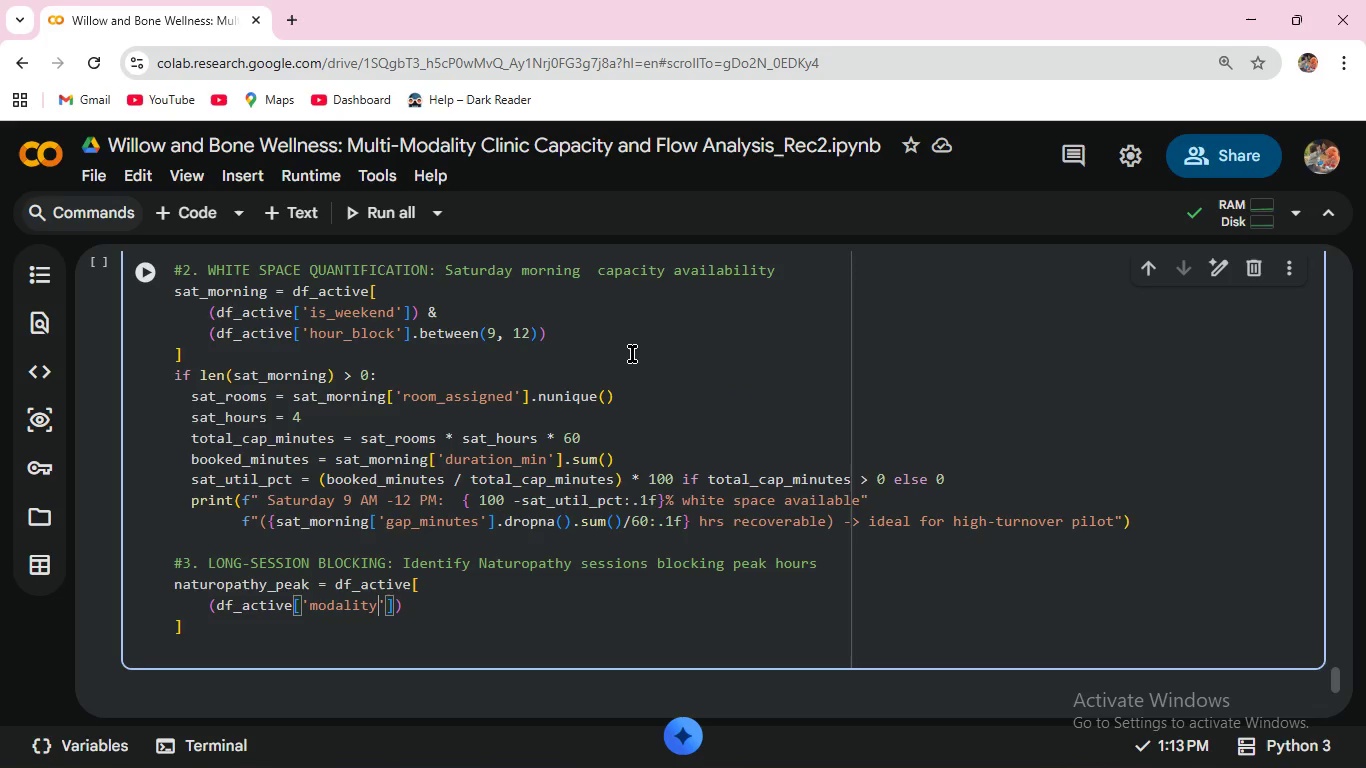 
key(ArrowRight)
 